 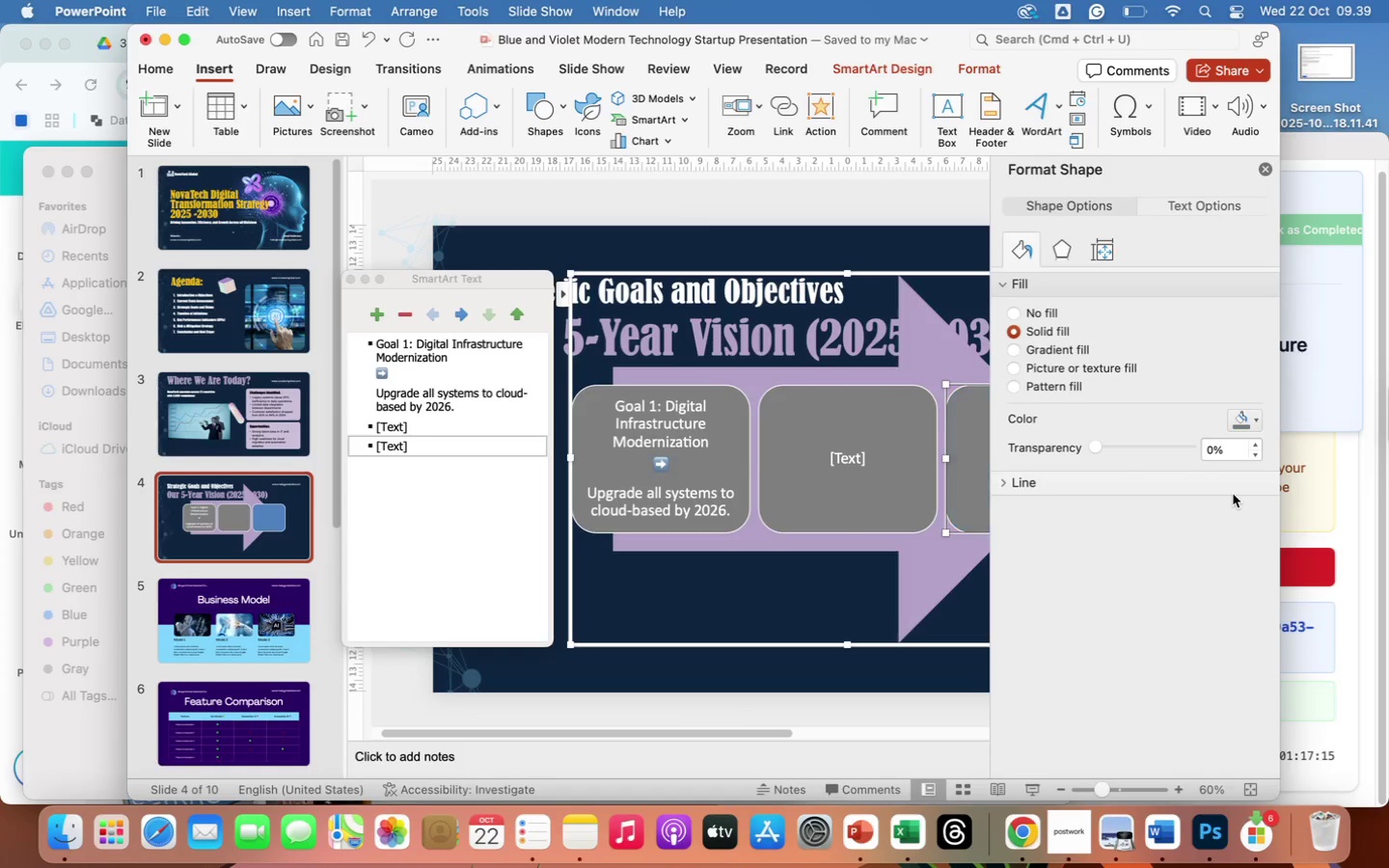 
left_click([816, 609])
 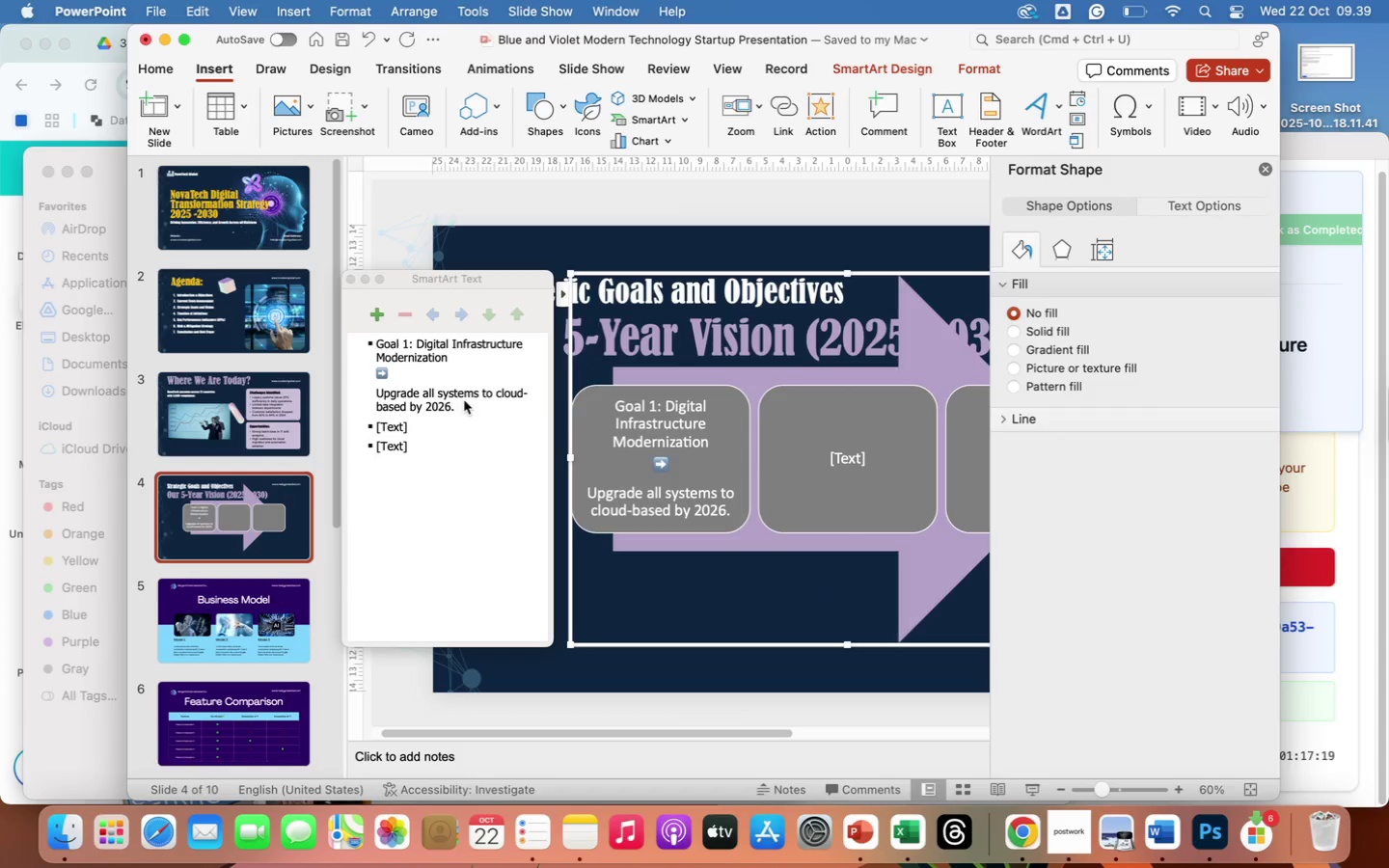 
left_click([419, 427])
 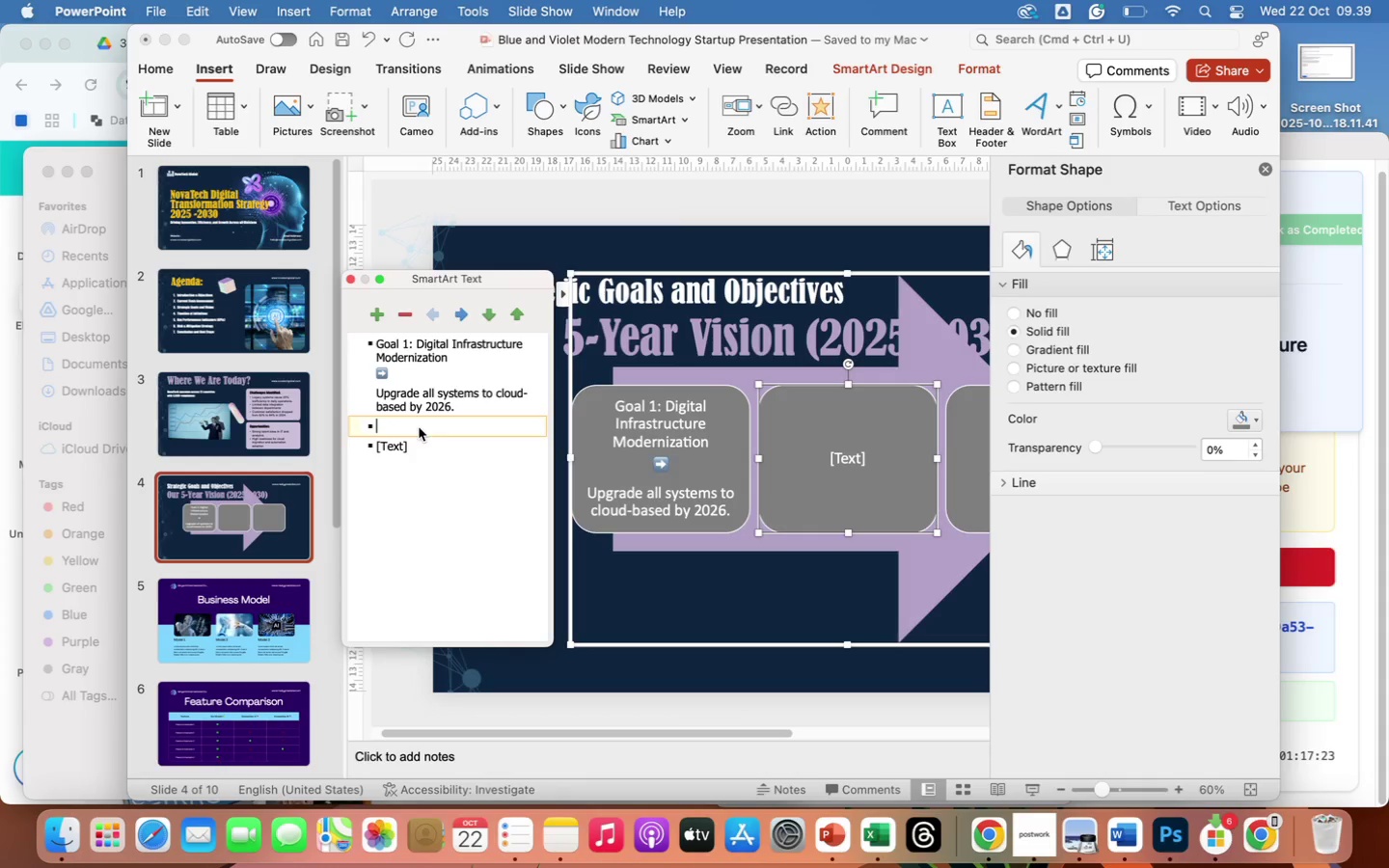 
wait(5.26)
 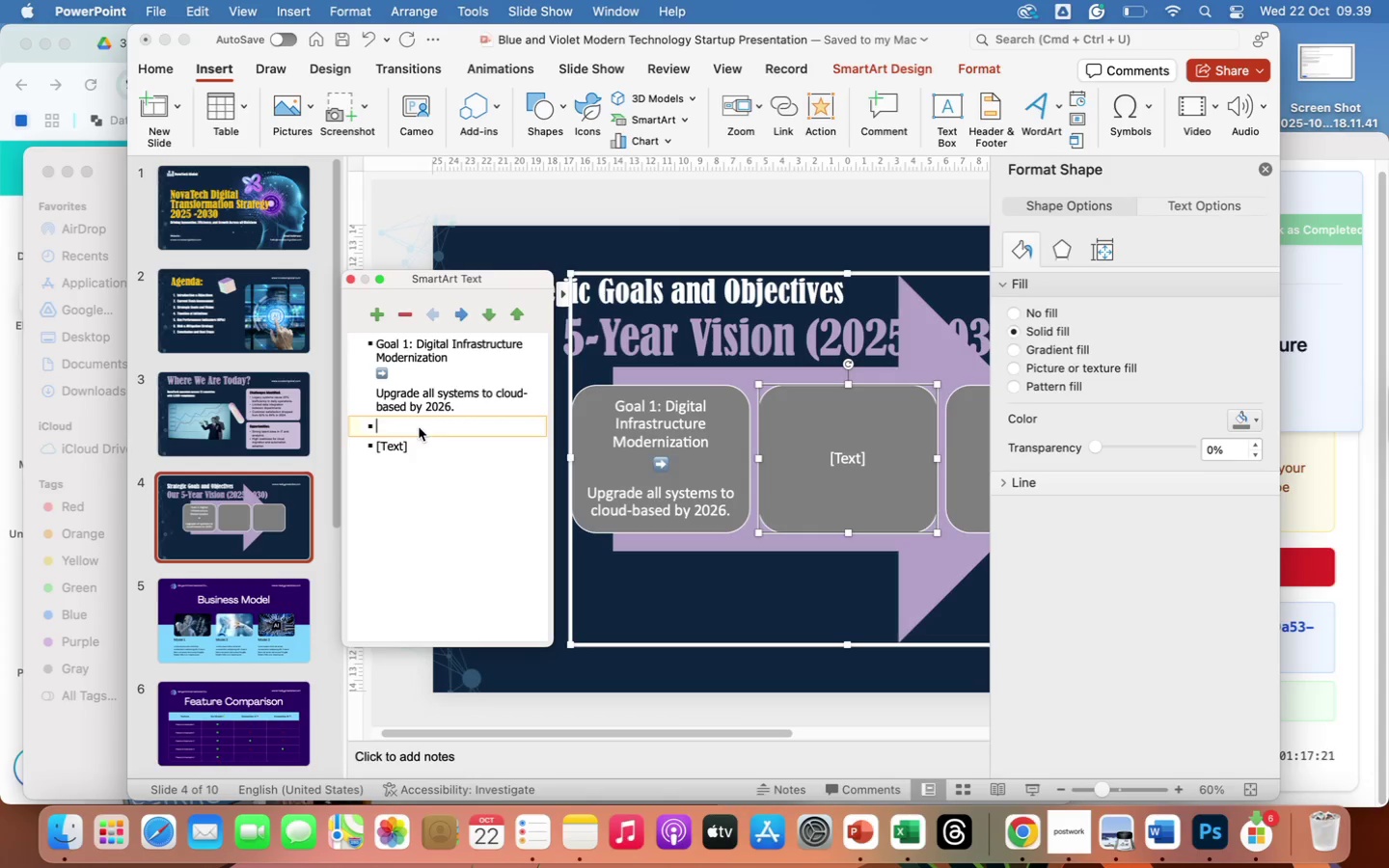 
type(Goal 2: Data-Driven Decision making)
 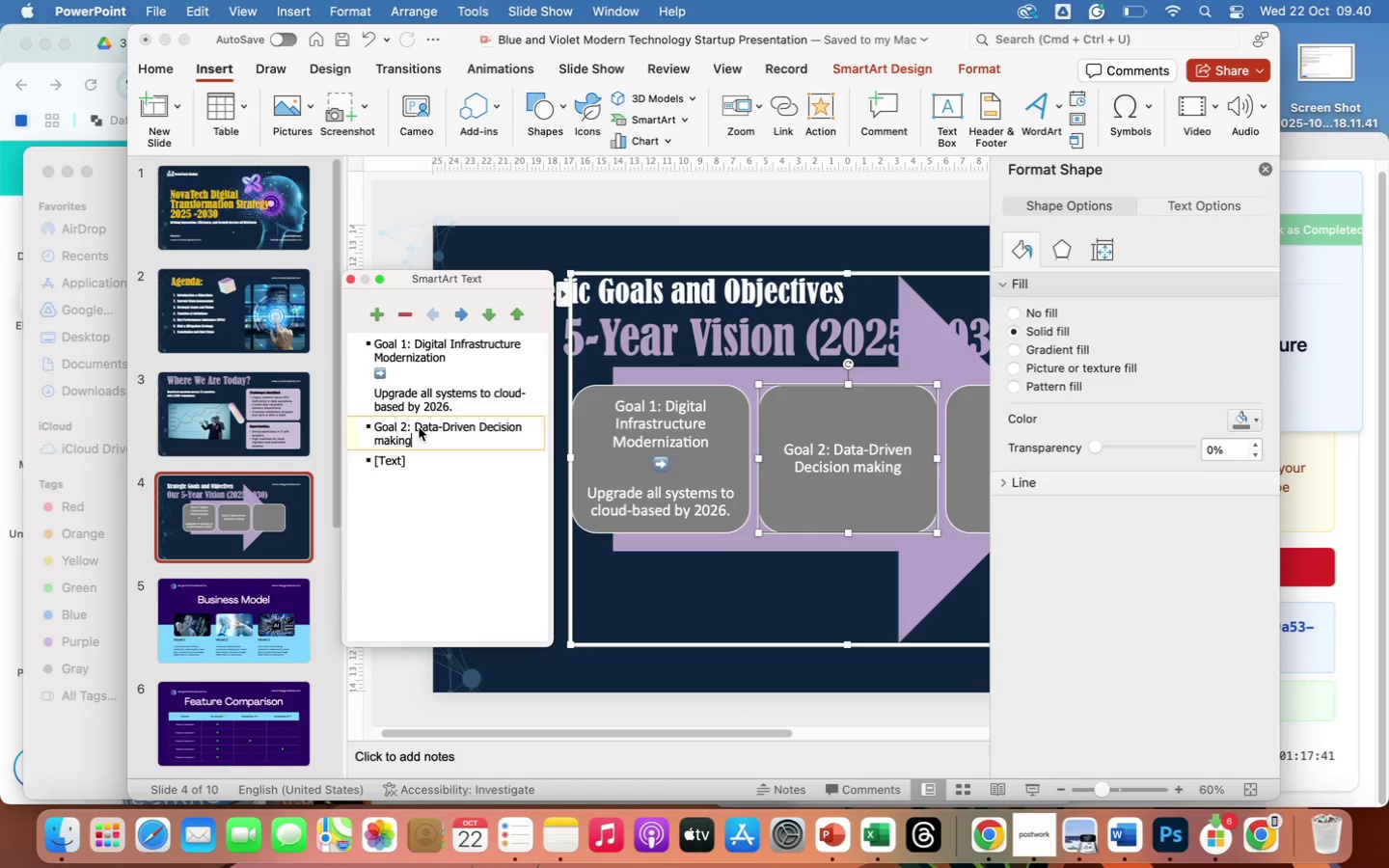 
wait(9.16)
 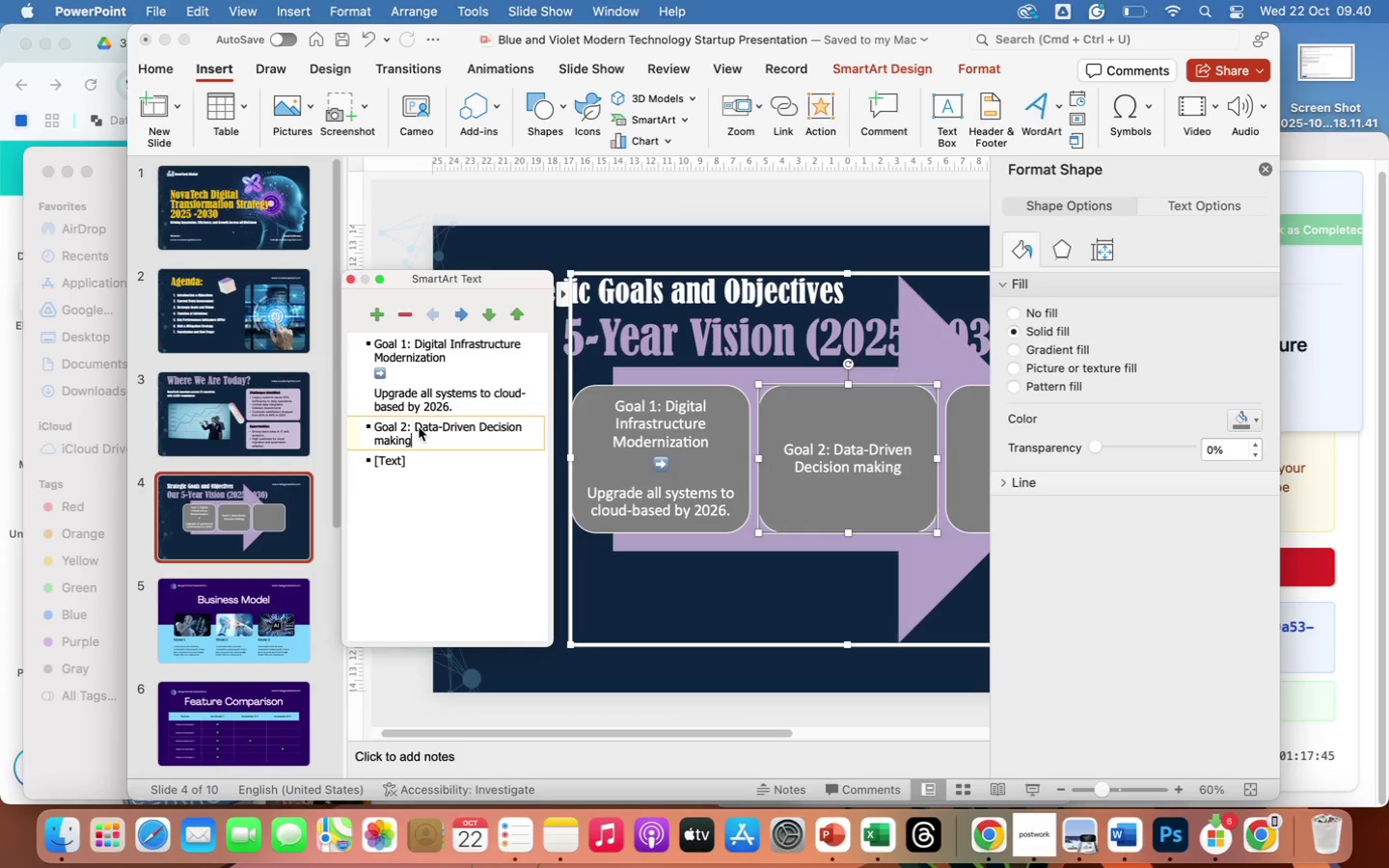 
left_click([871, 467])
 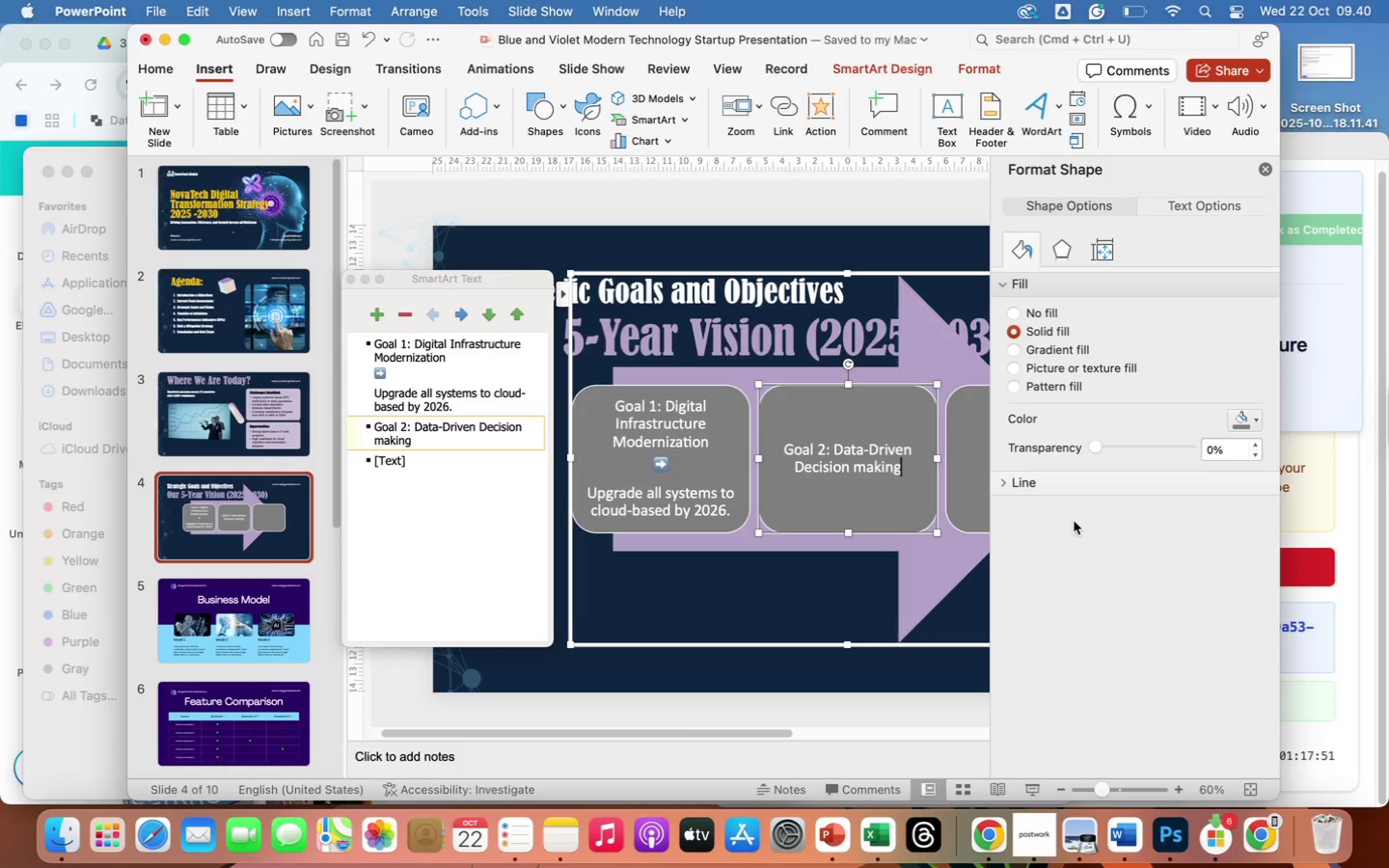 
key(ArrowLeft)
 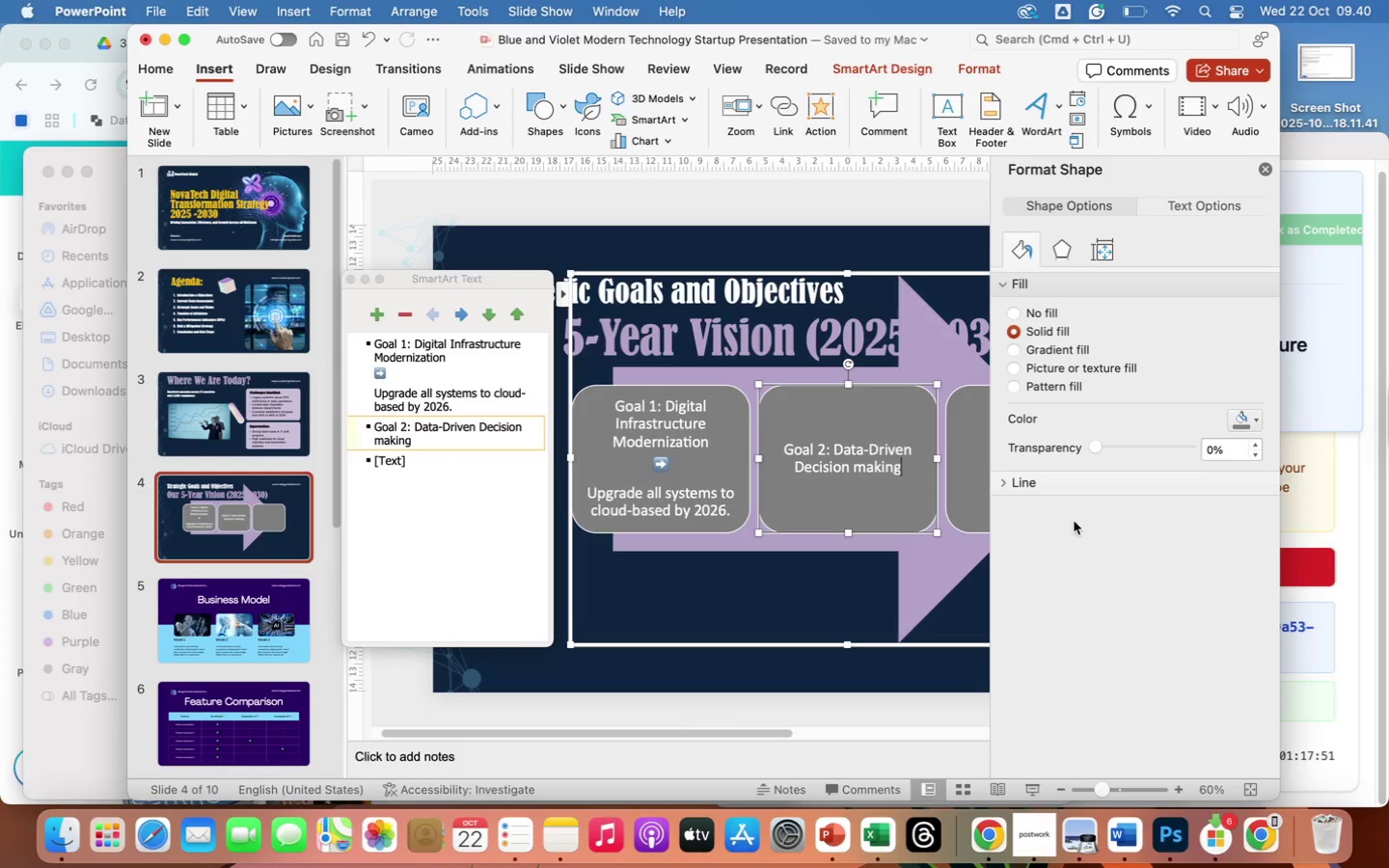 
key(ArrowLeft)
 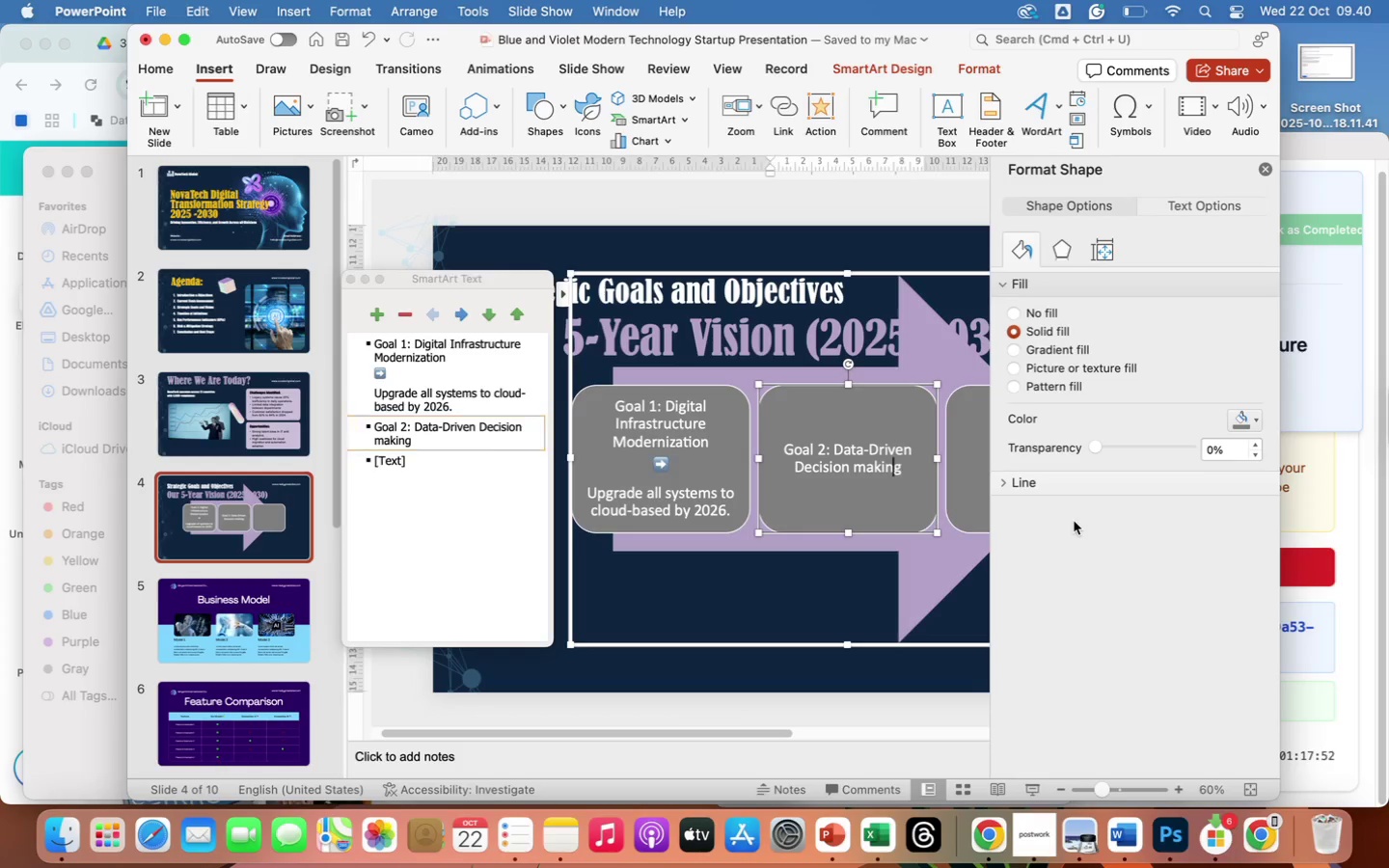 
key(ArrowLeft)
 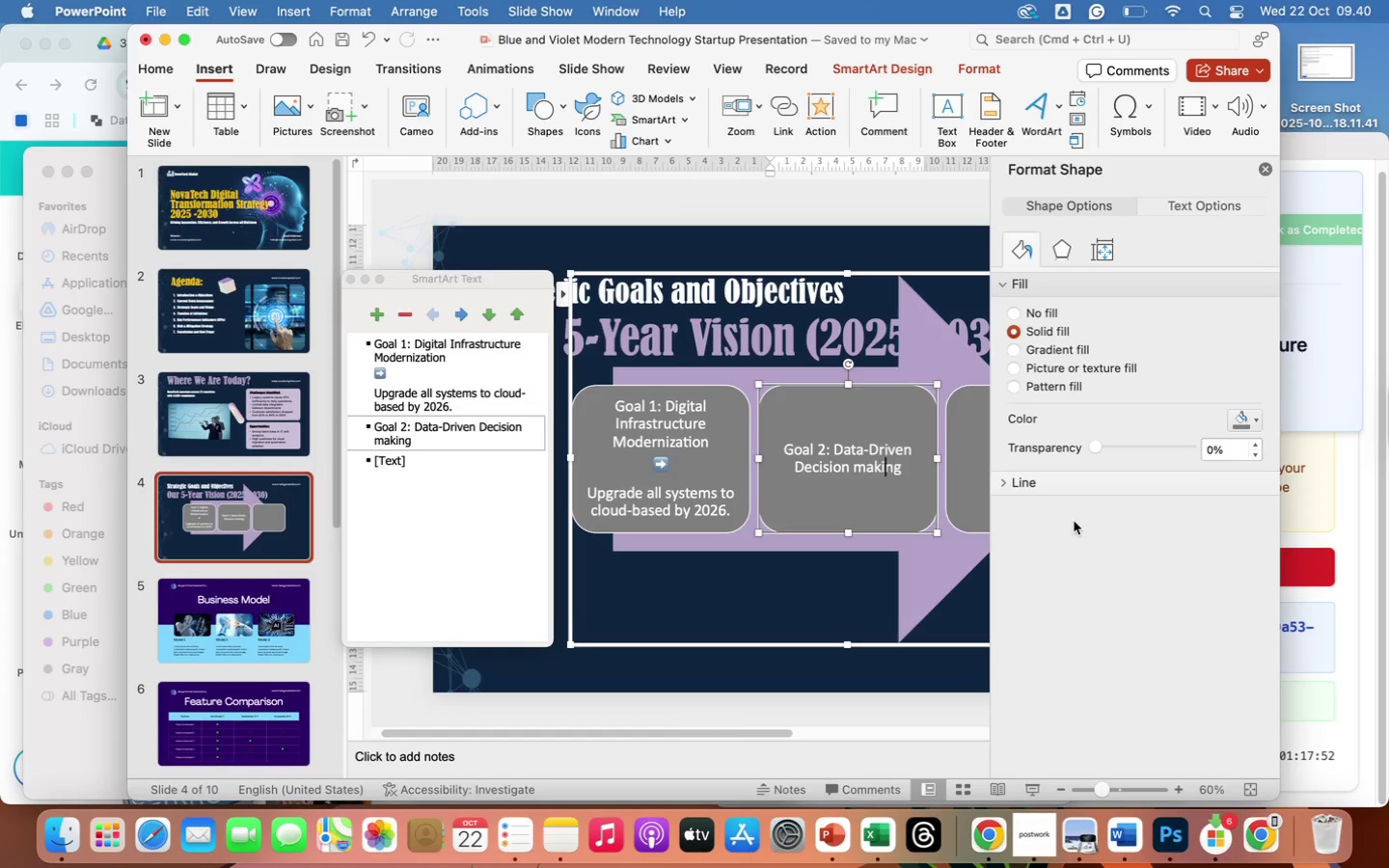 
key(ArrowLeft)
 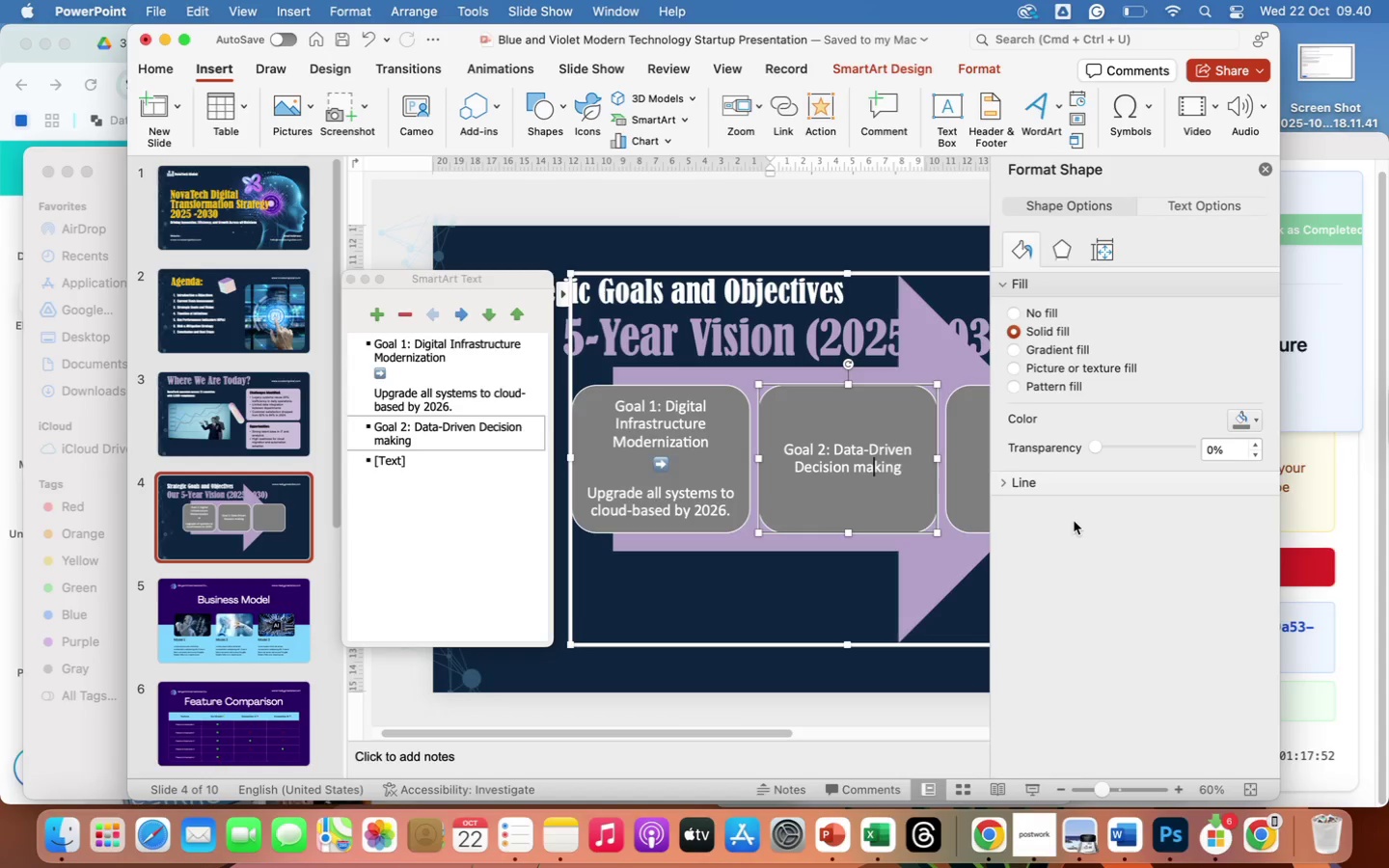 
key(ArrowLeft)
 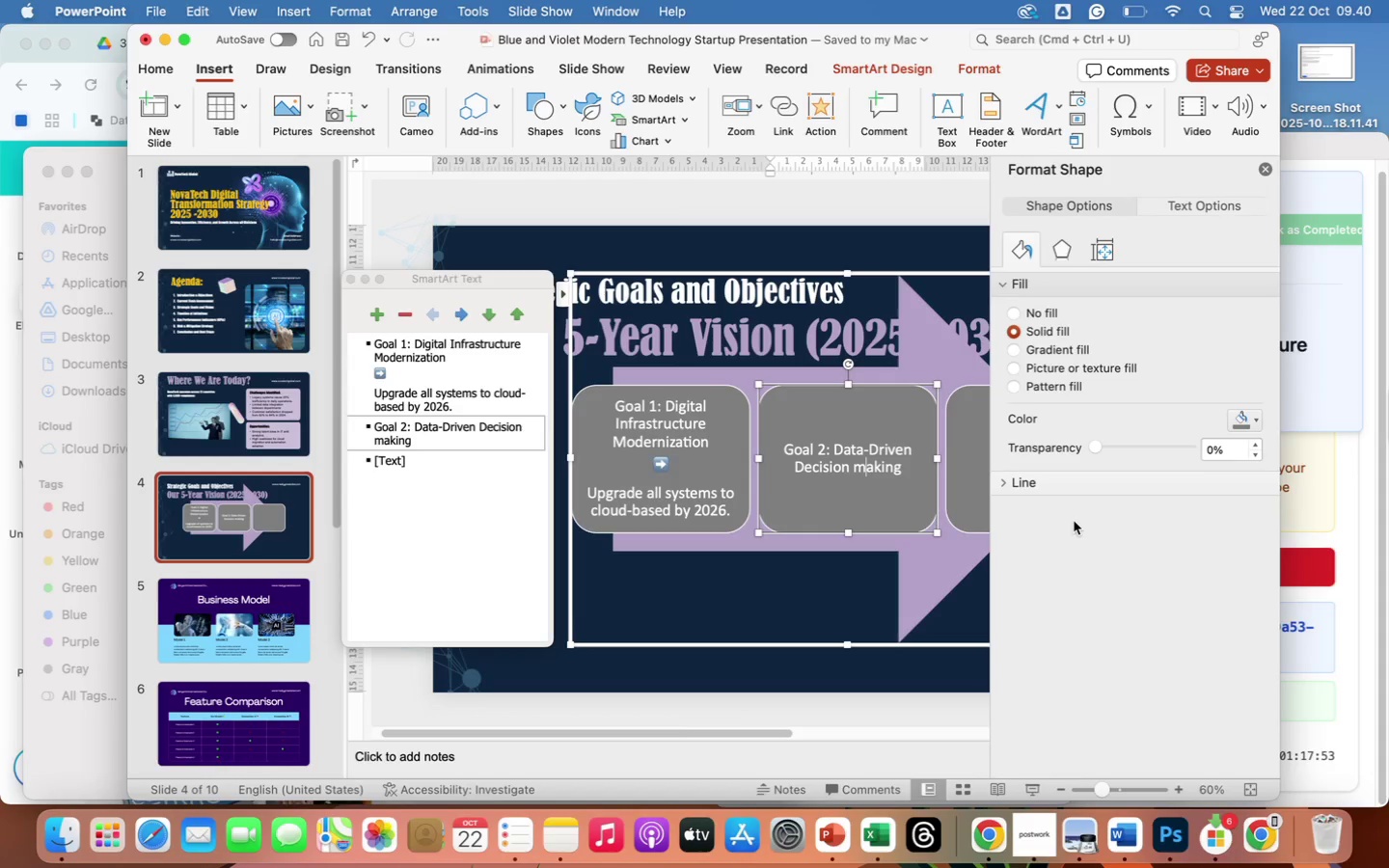 
key(Backspace)
 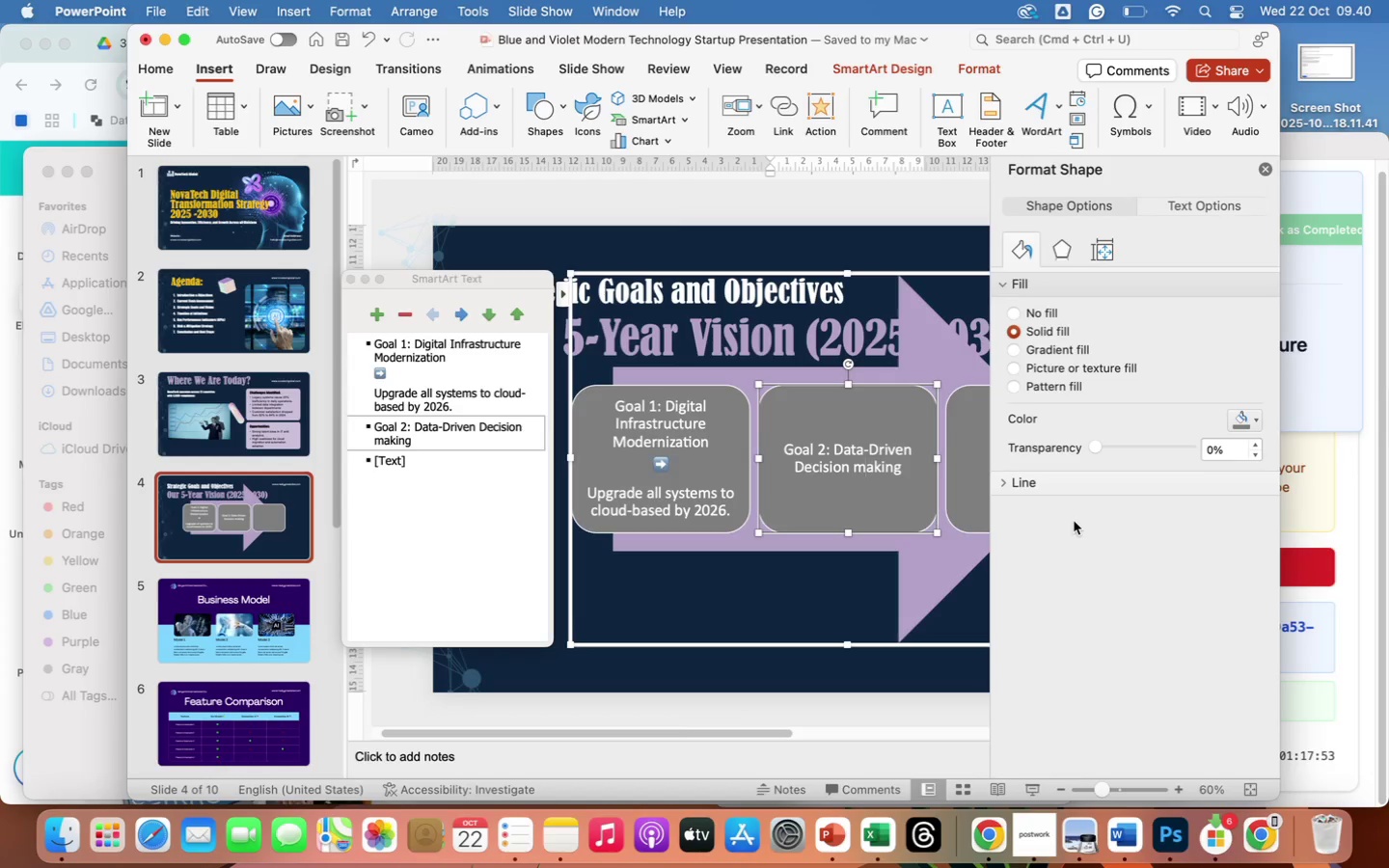 
key(Shift+ShiftLeft)
 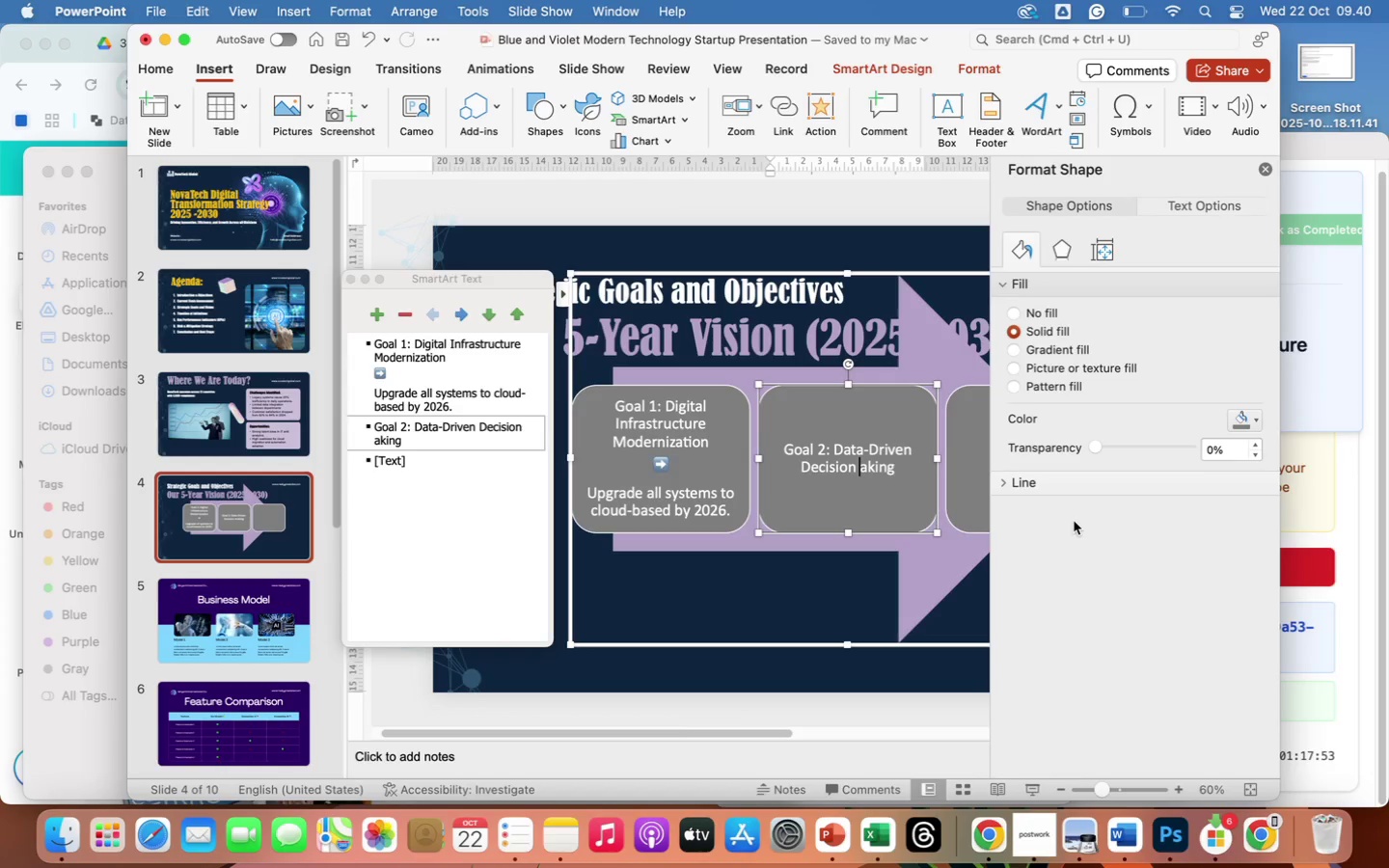 
key(Shift+M)
 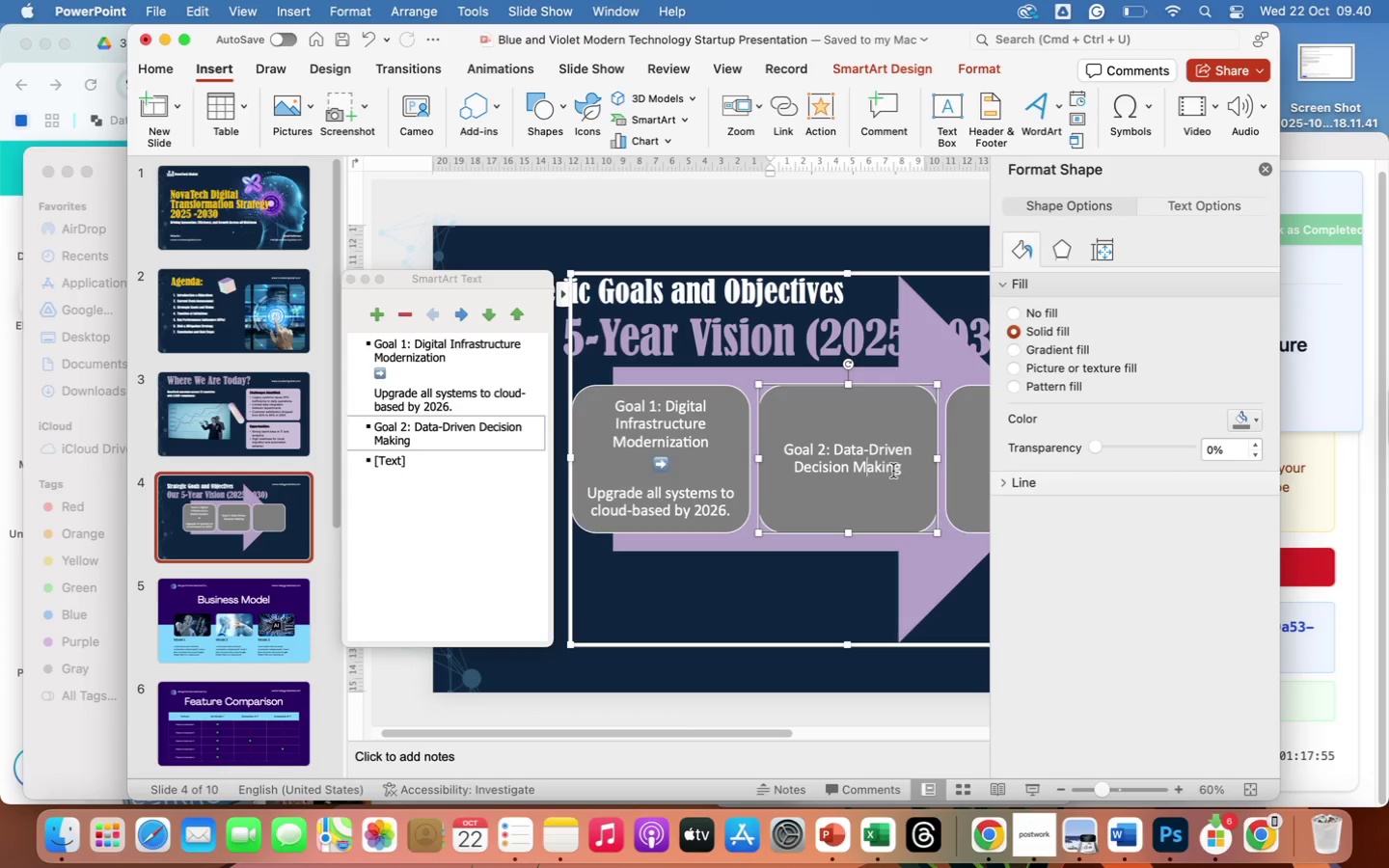 
left_click([904, 469])
 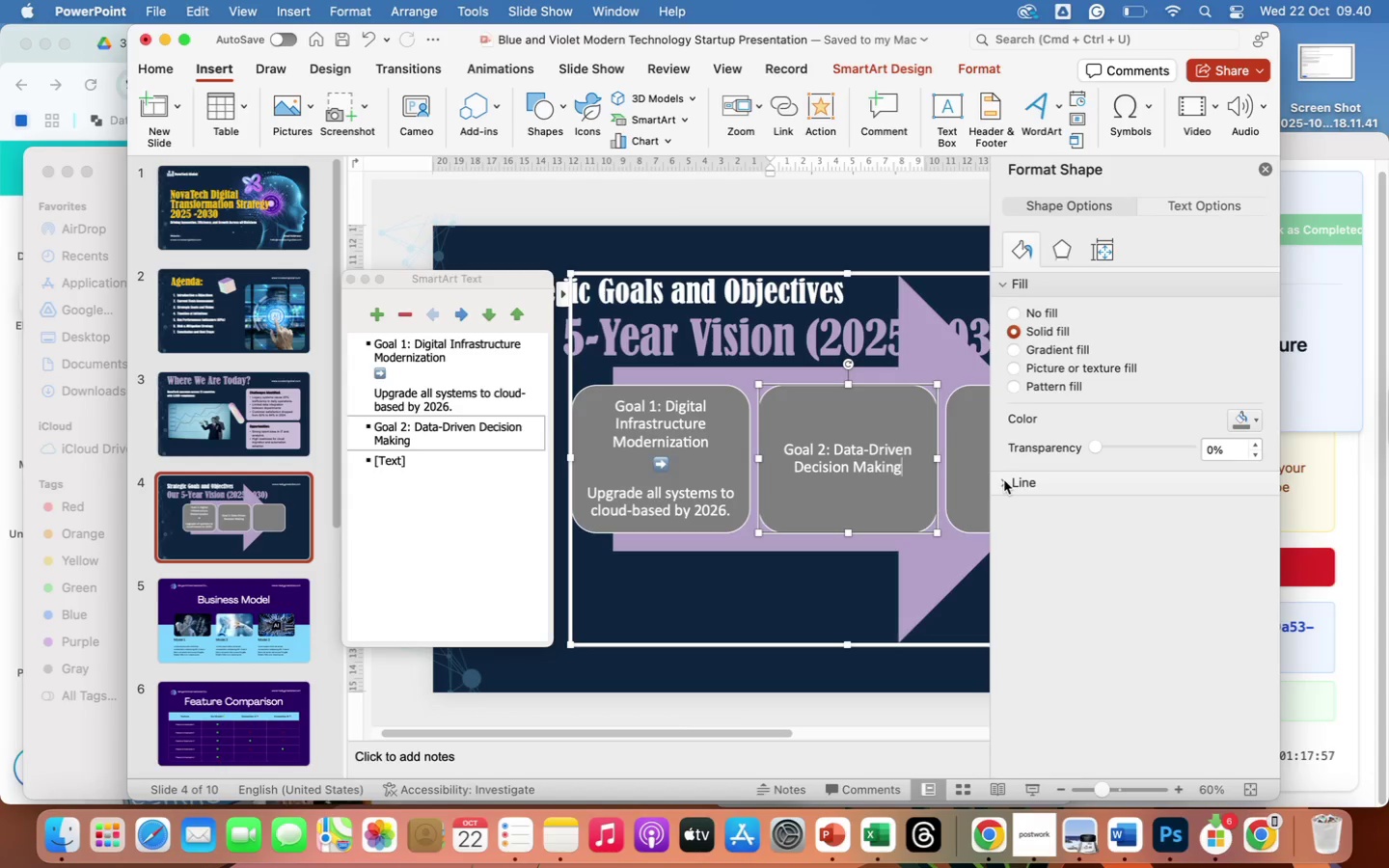 
key(Enter)
 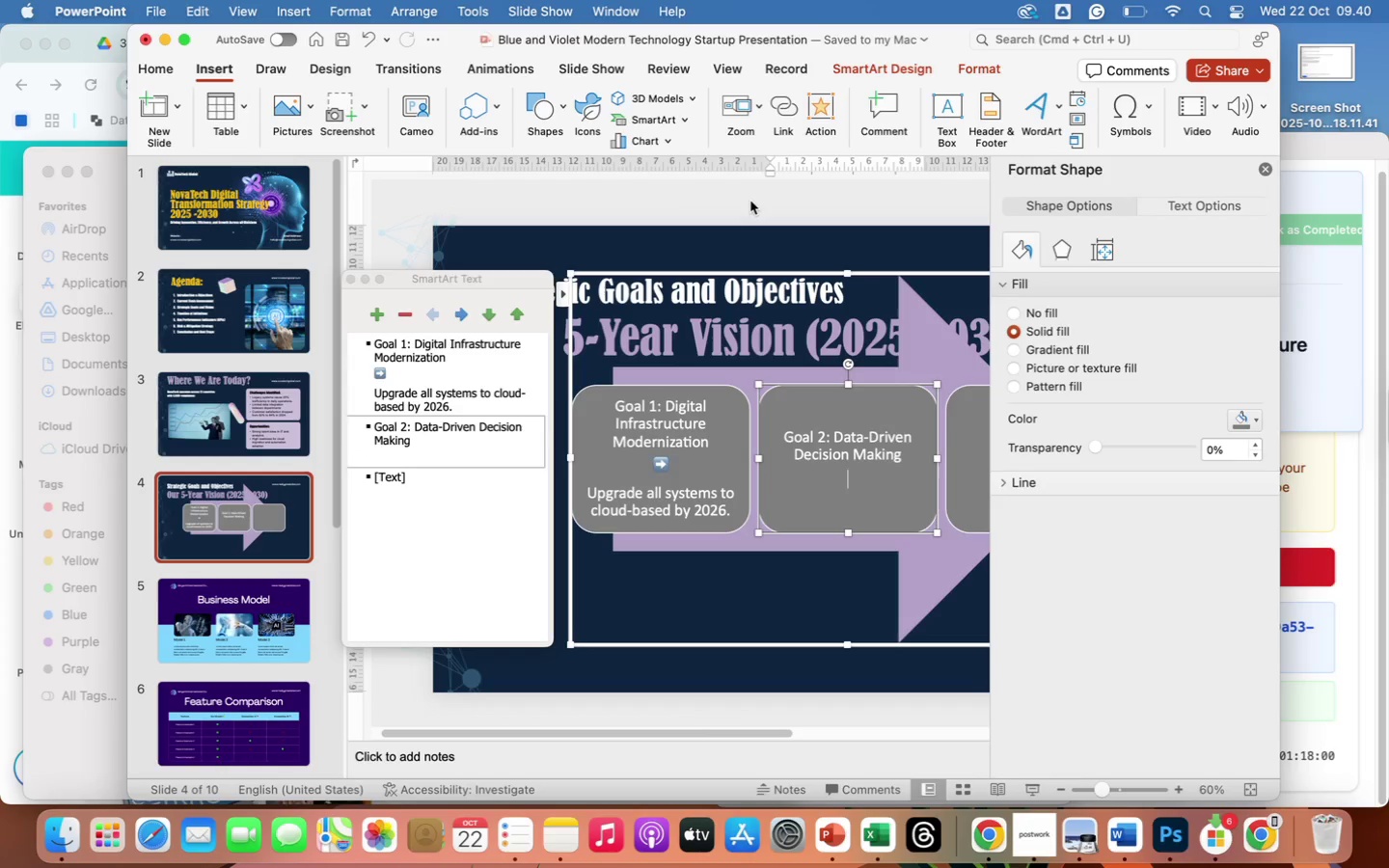 
key(Control+Meta+Space)
 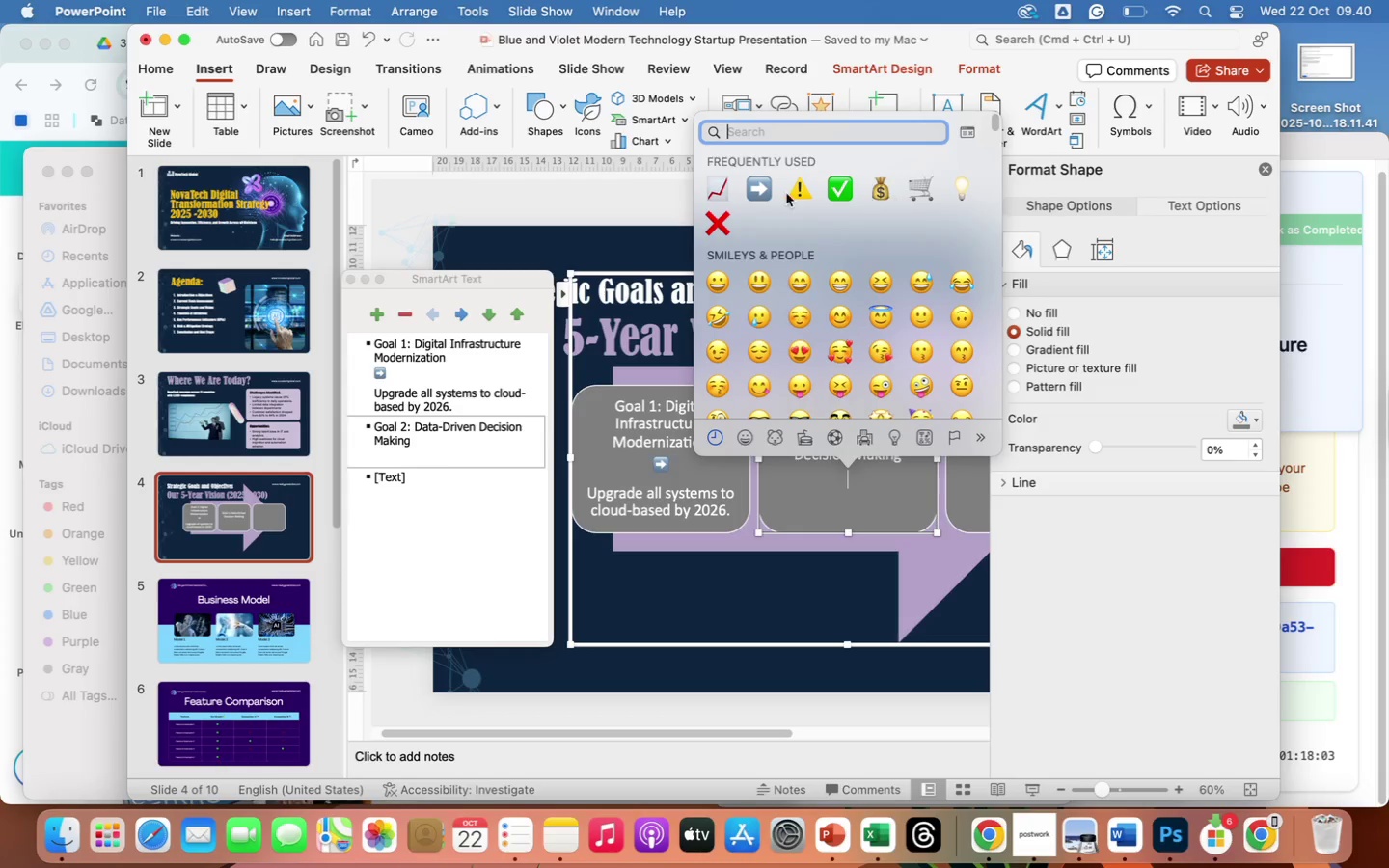 
left_click([769, 191])
 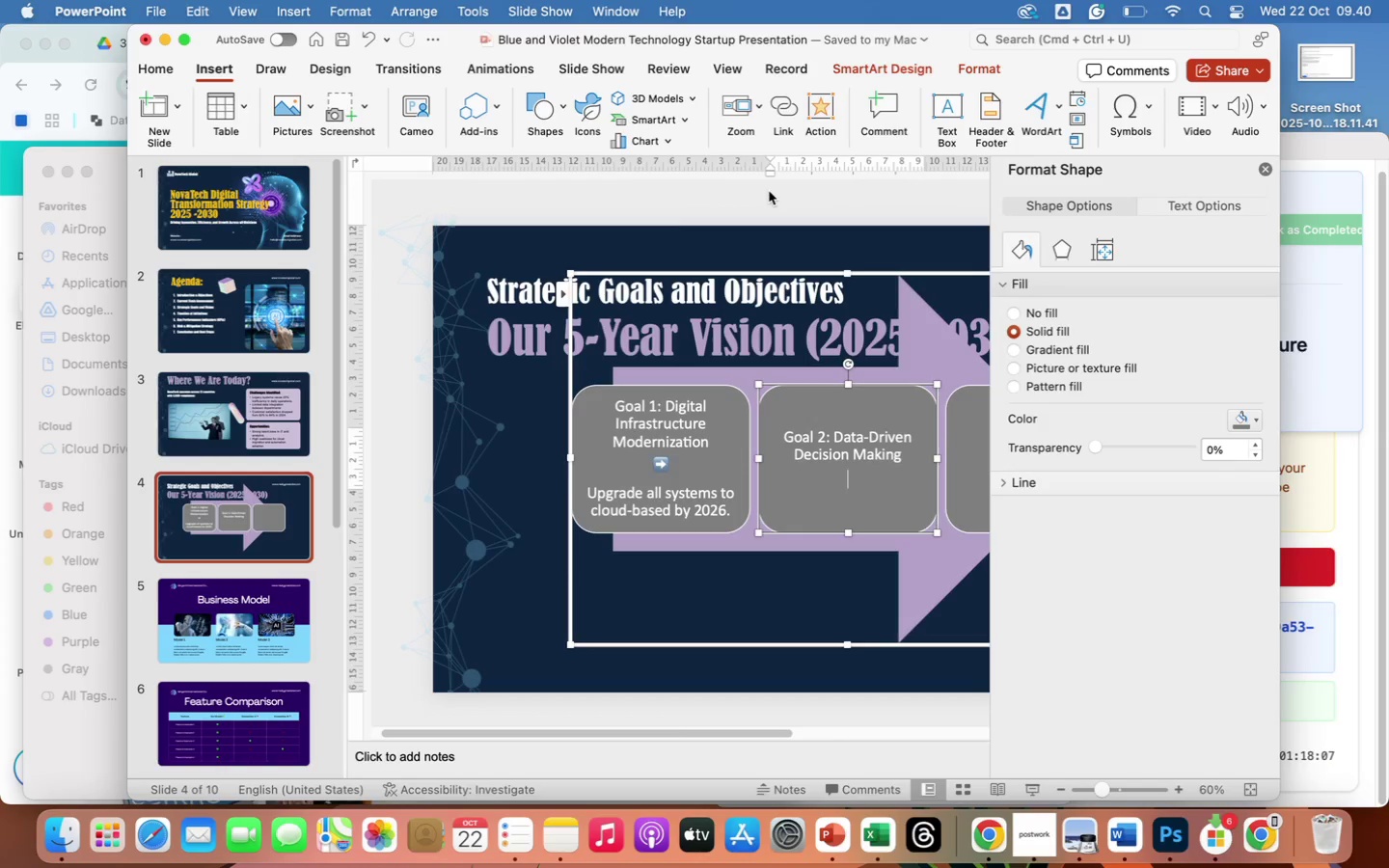 
left_click([681, 460])
 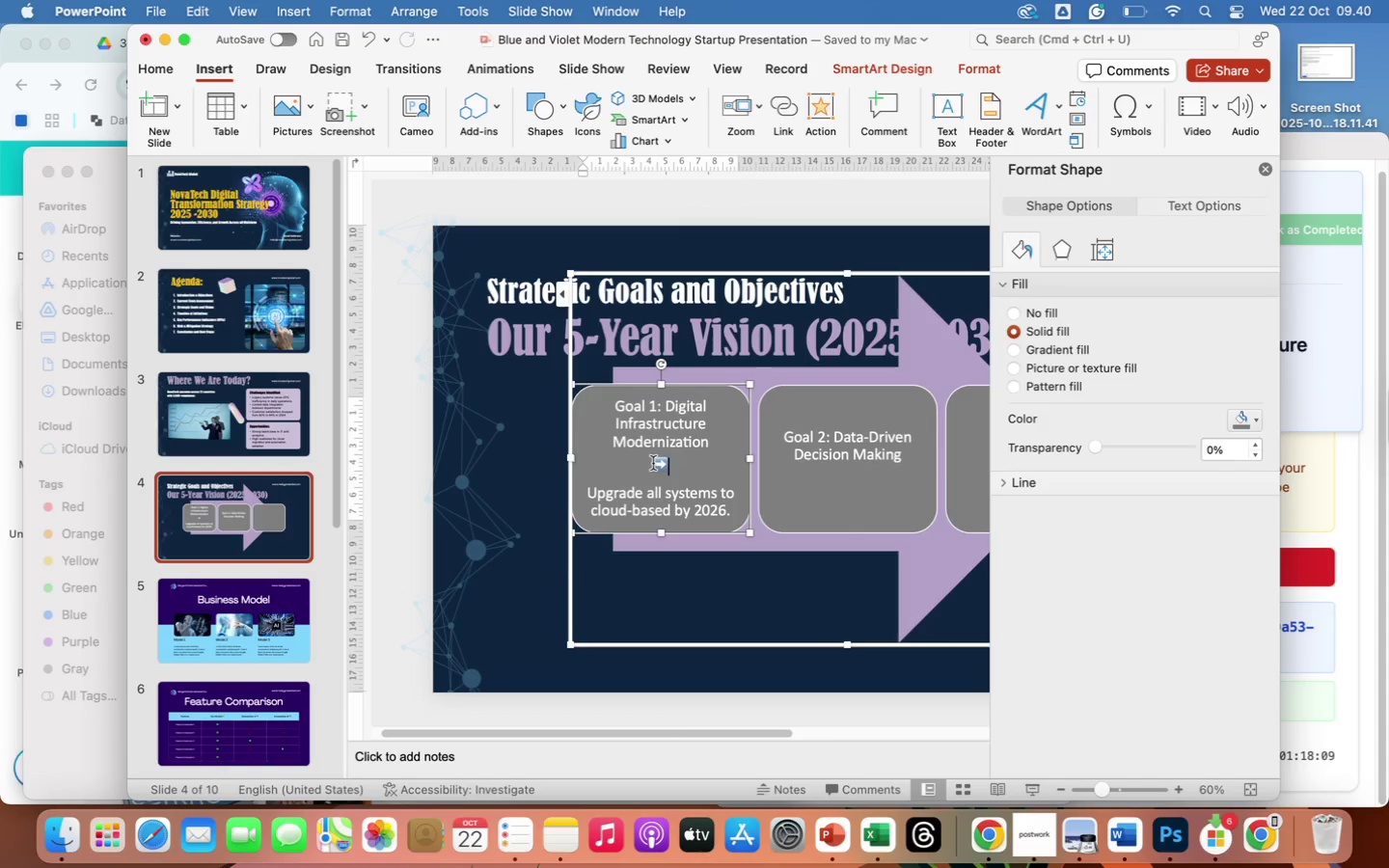 
left_click_drag(start_coordinate=[653, 463], to_coordinate=[672, 468])
 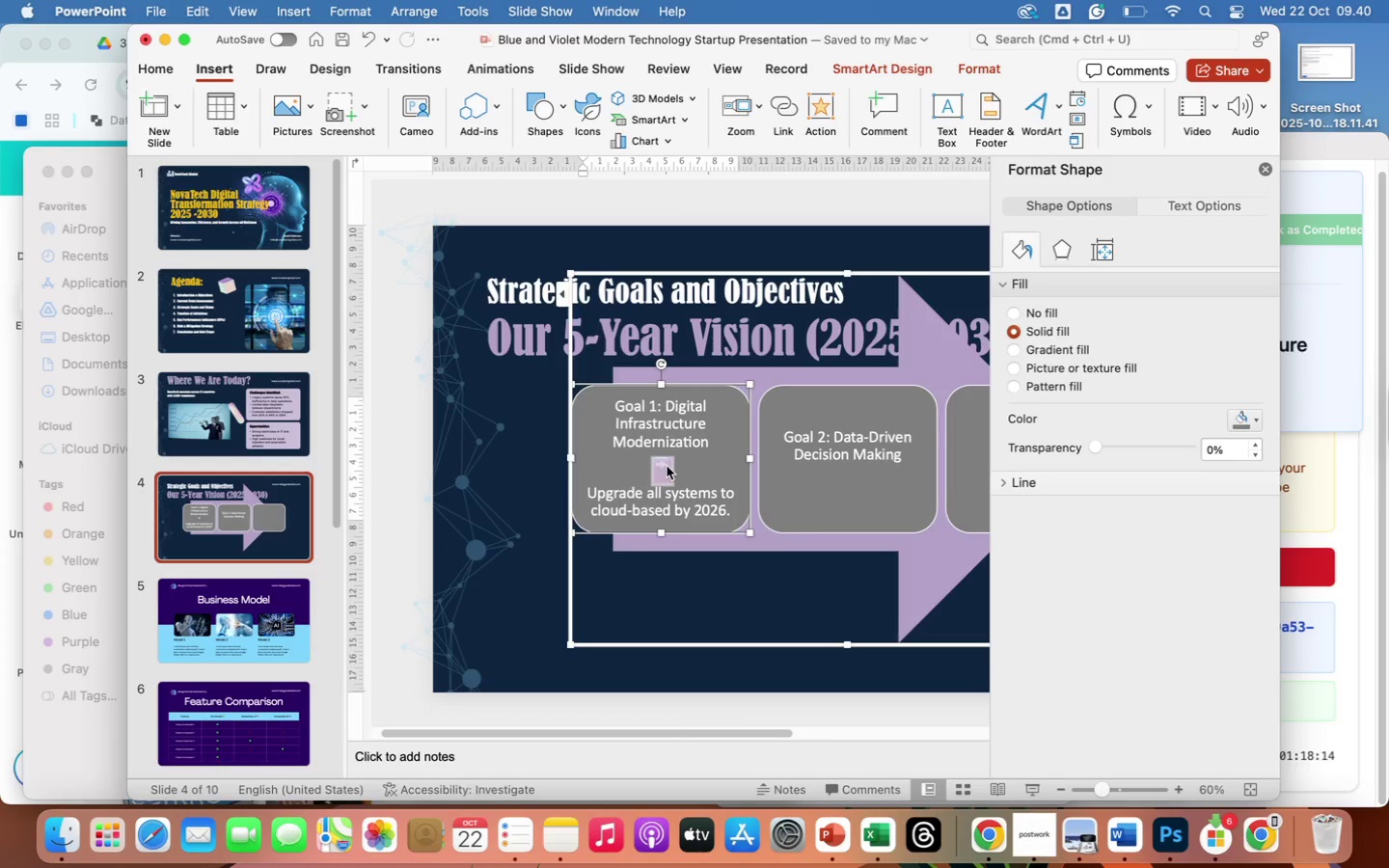 
wait(5.34)
 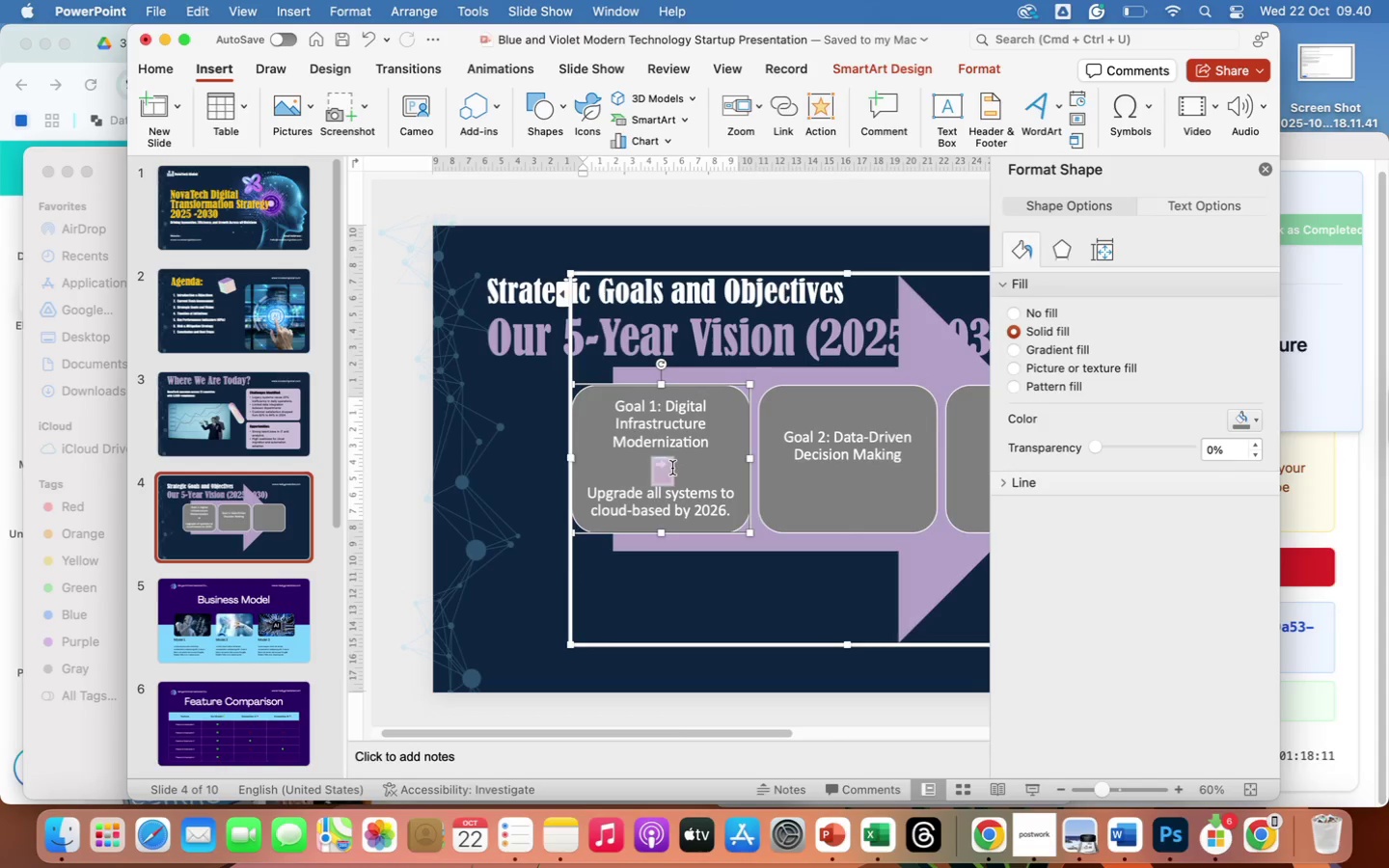 
key(Meta+C)
 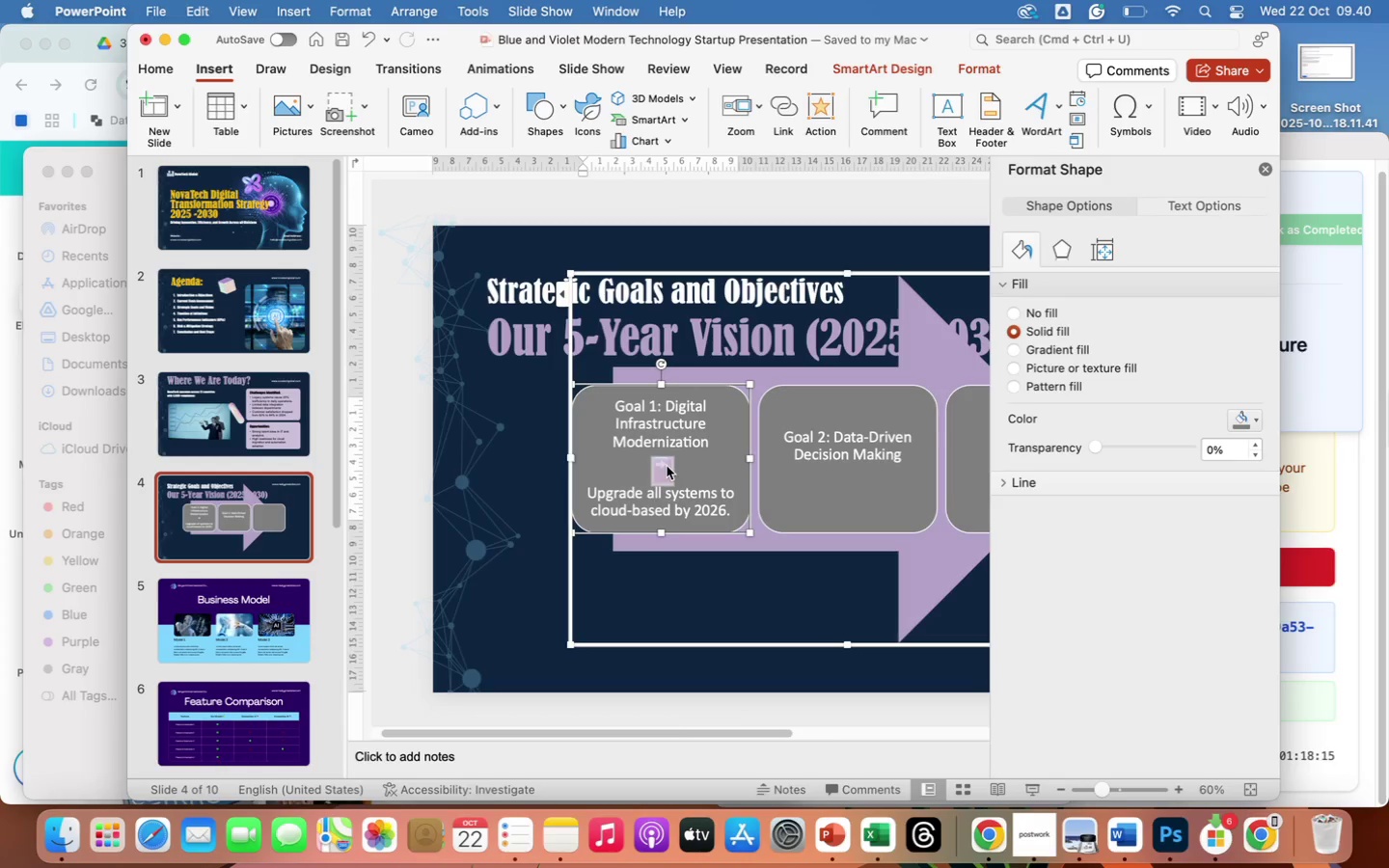 
left_click([856, 469])
 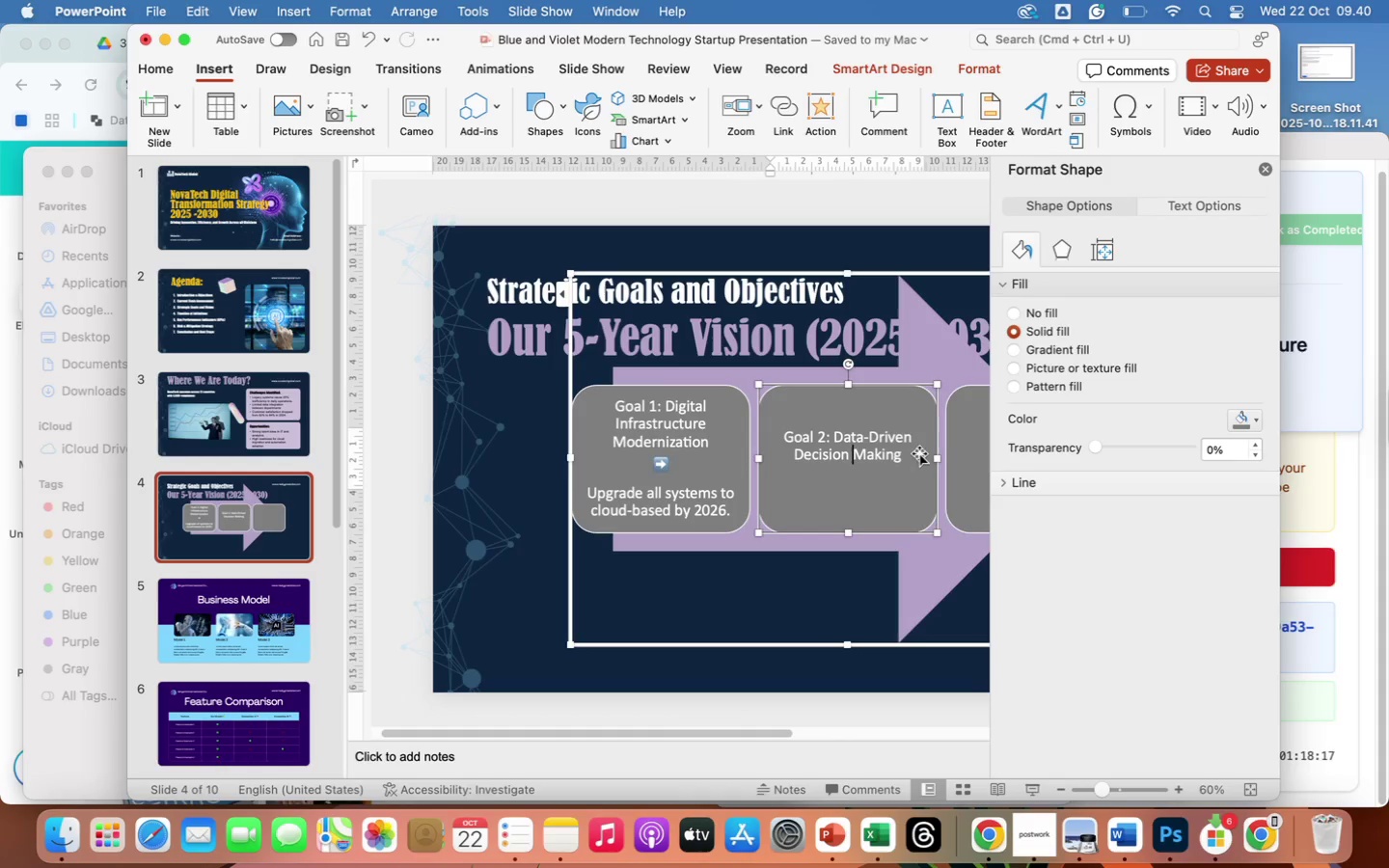 
left_click([908, 458])
 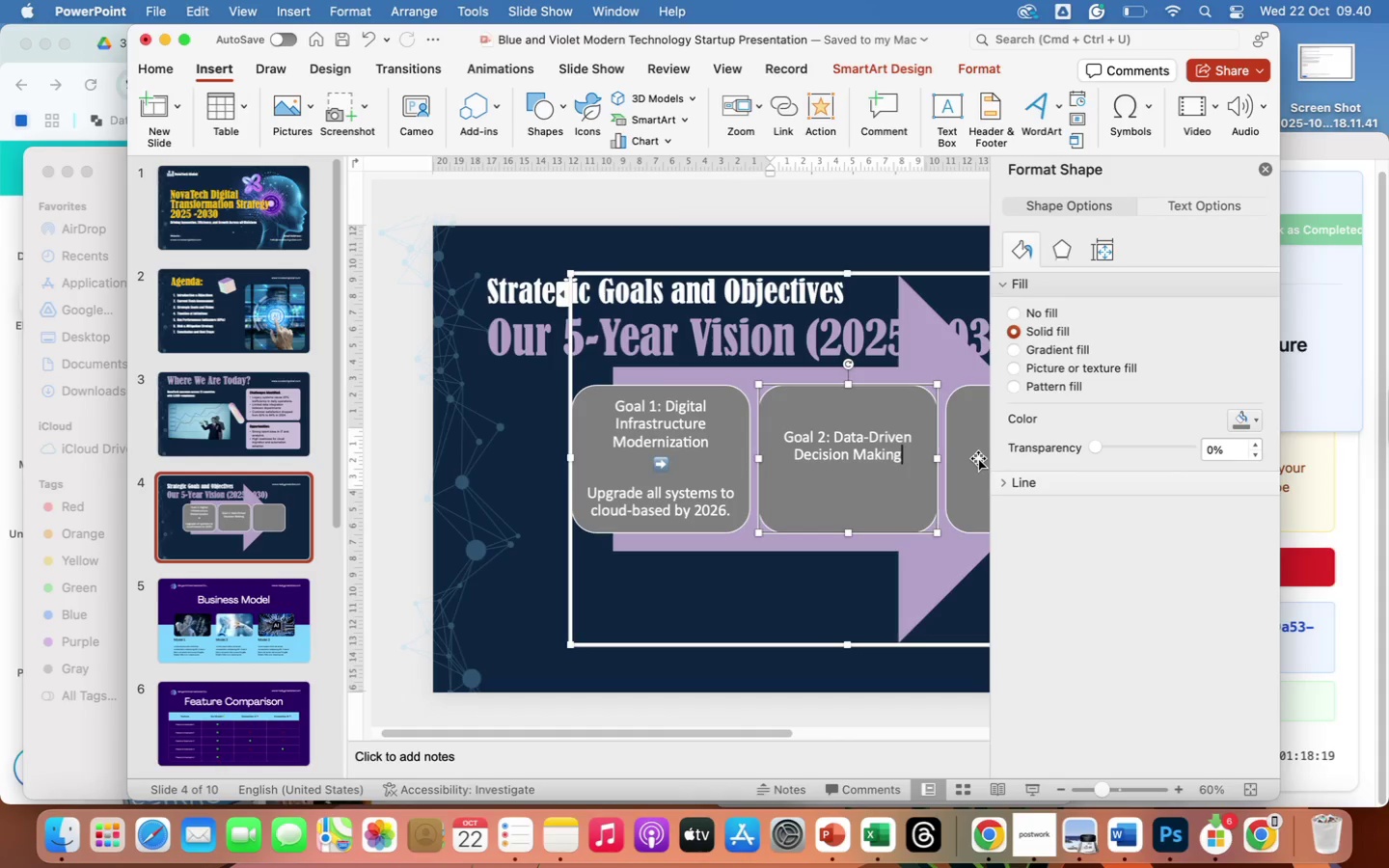 
key(Enter)
 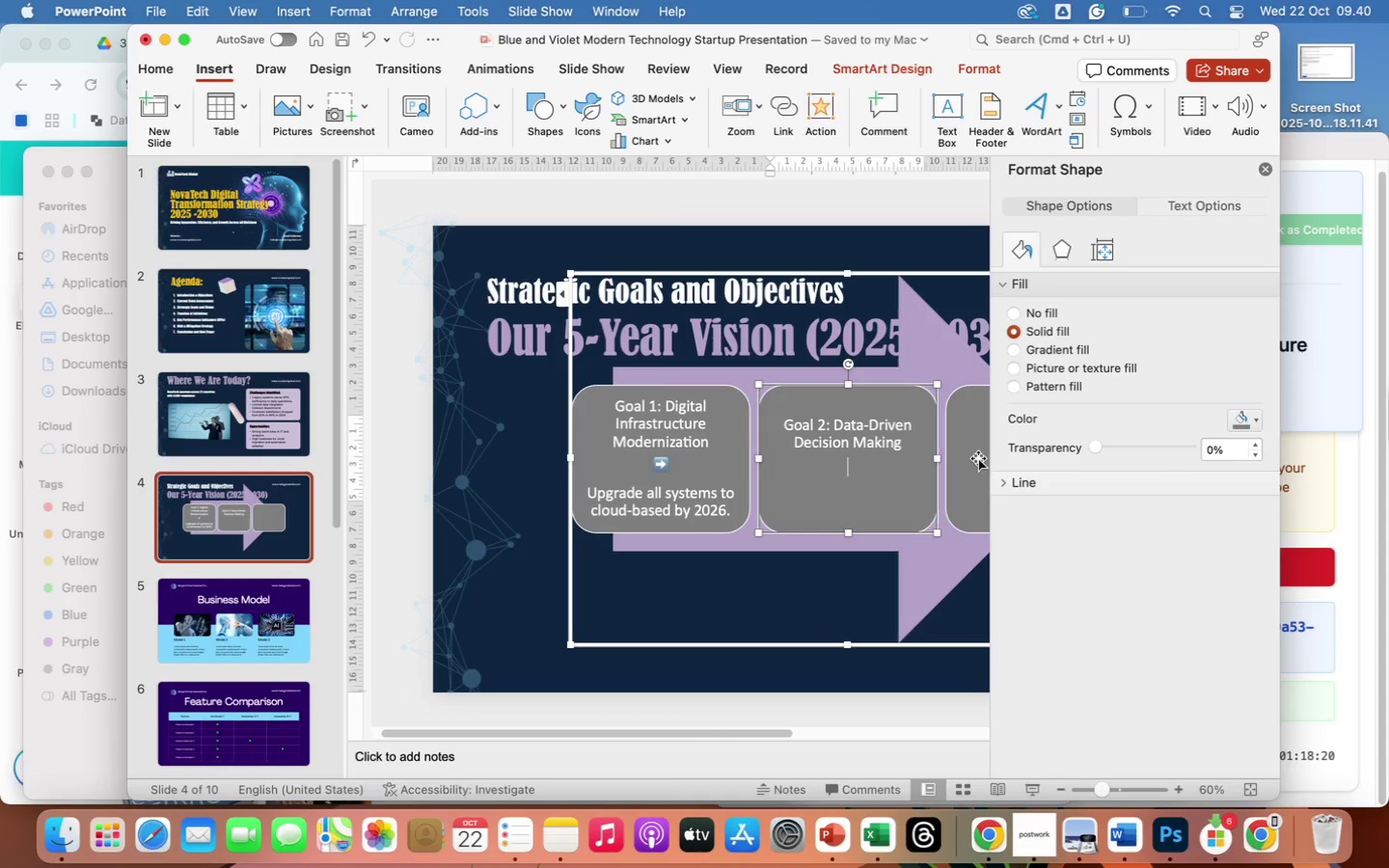 
key(Meta+V)
 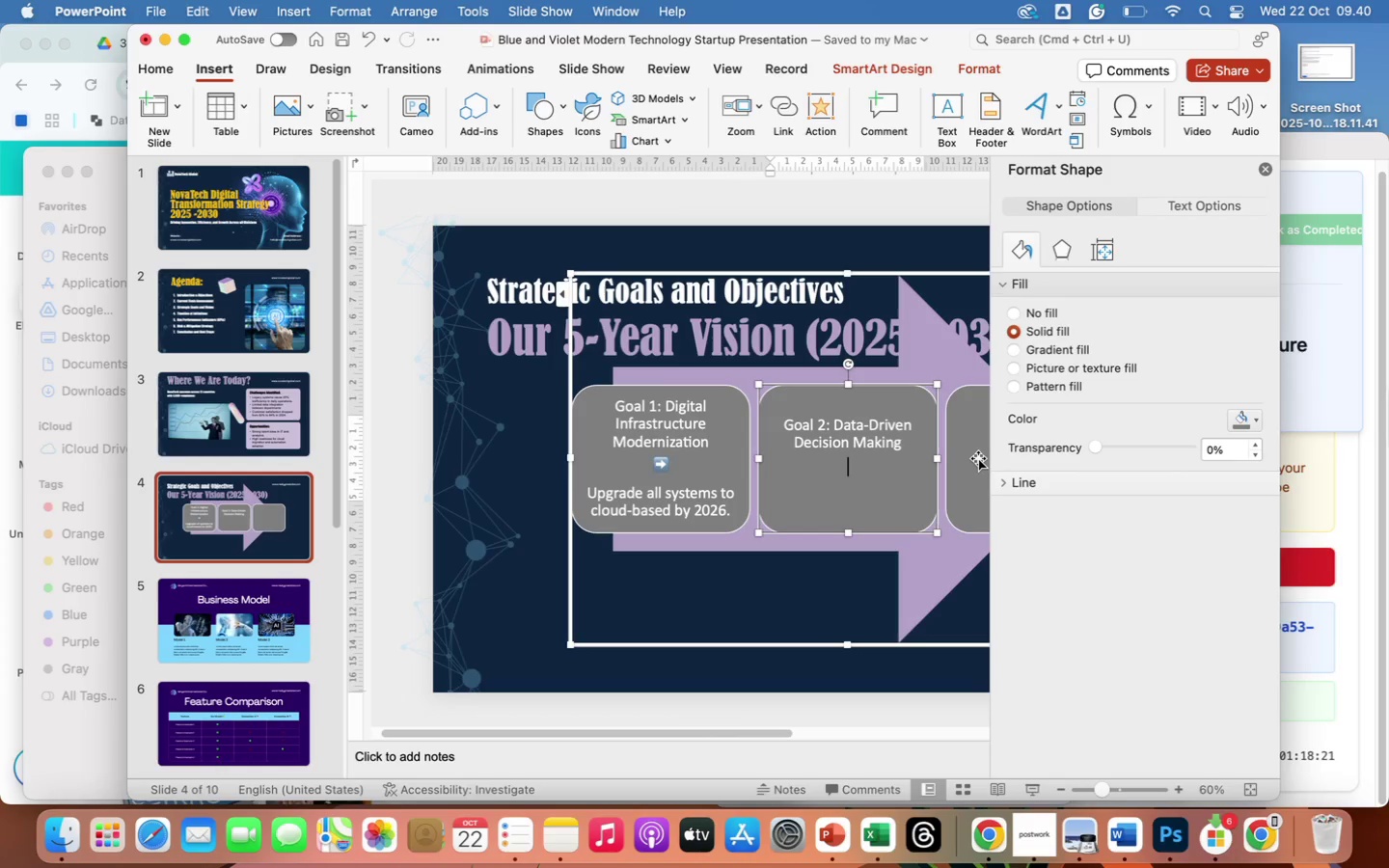 
key(Enter)
 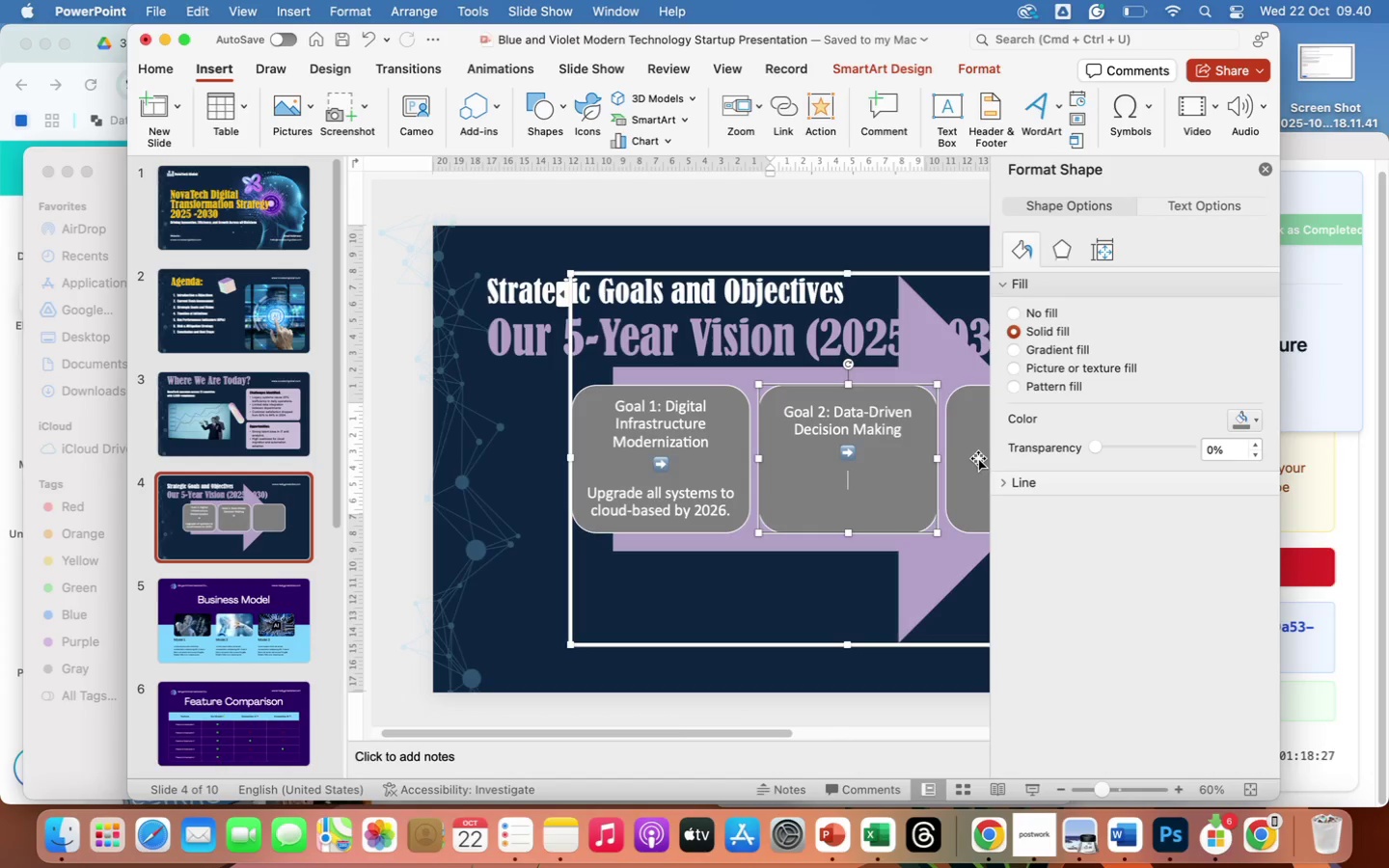 
wait(6.29)
 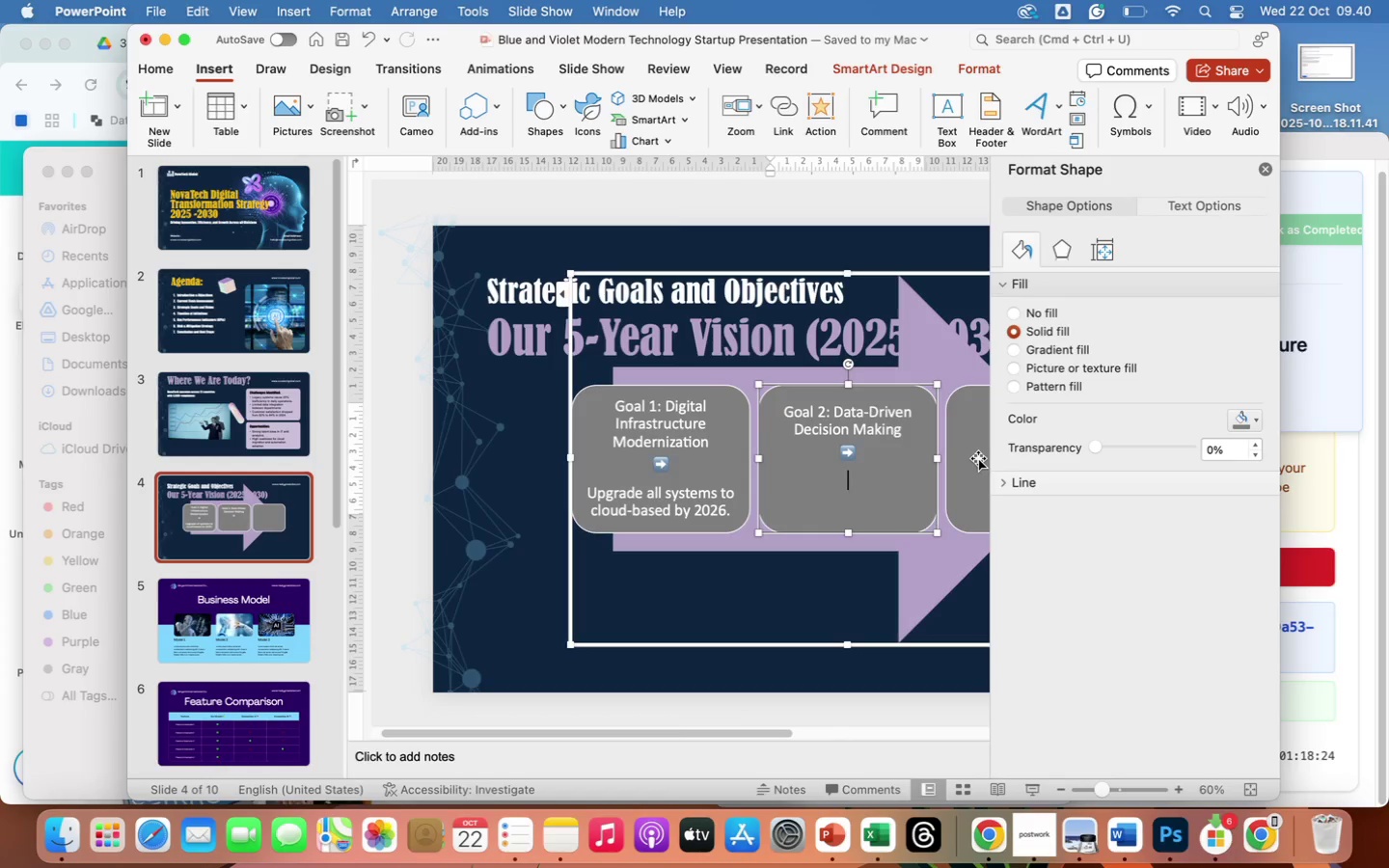 
type(Build unif)
 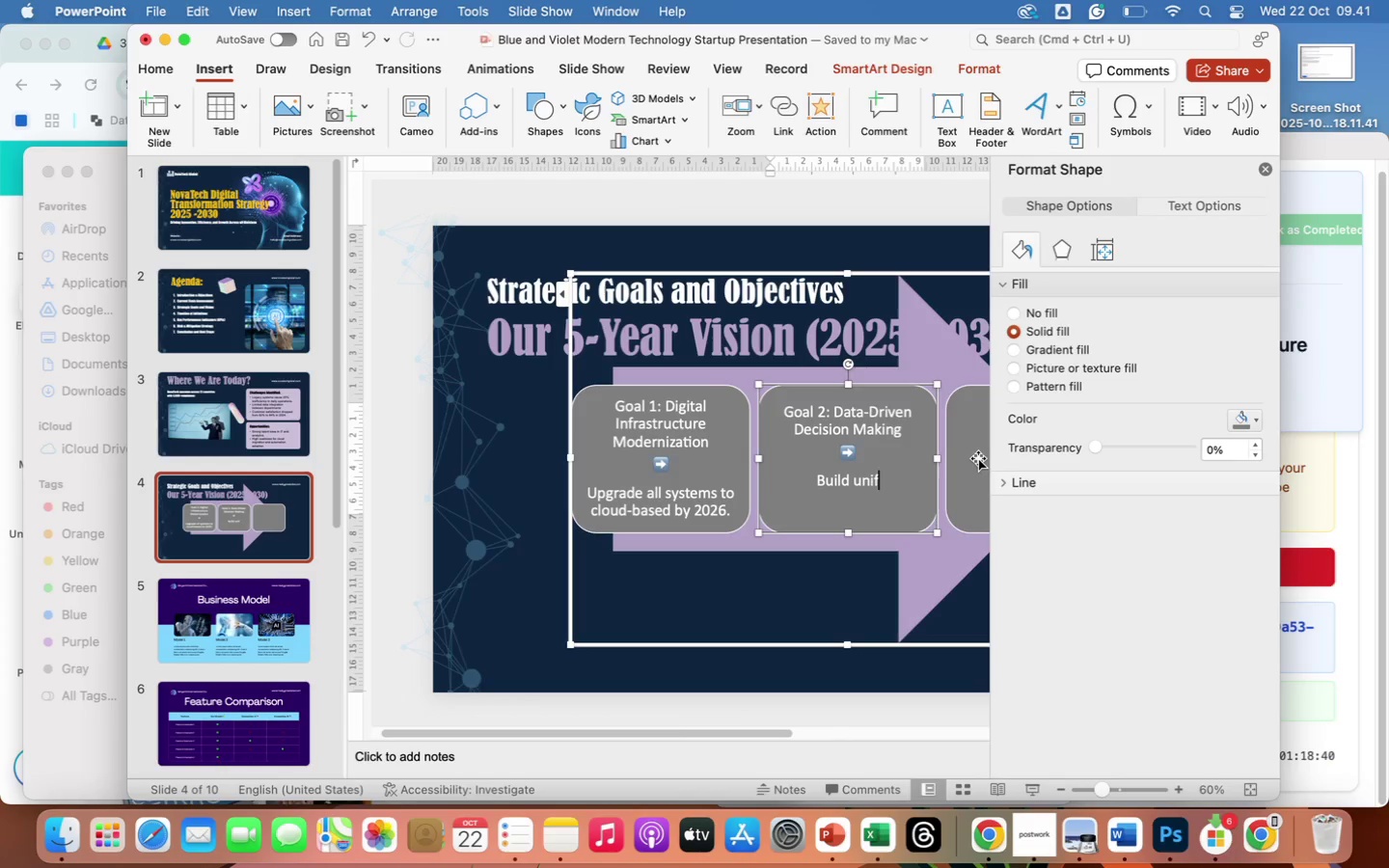 
type(ied data warehouse and AI analytics)
 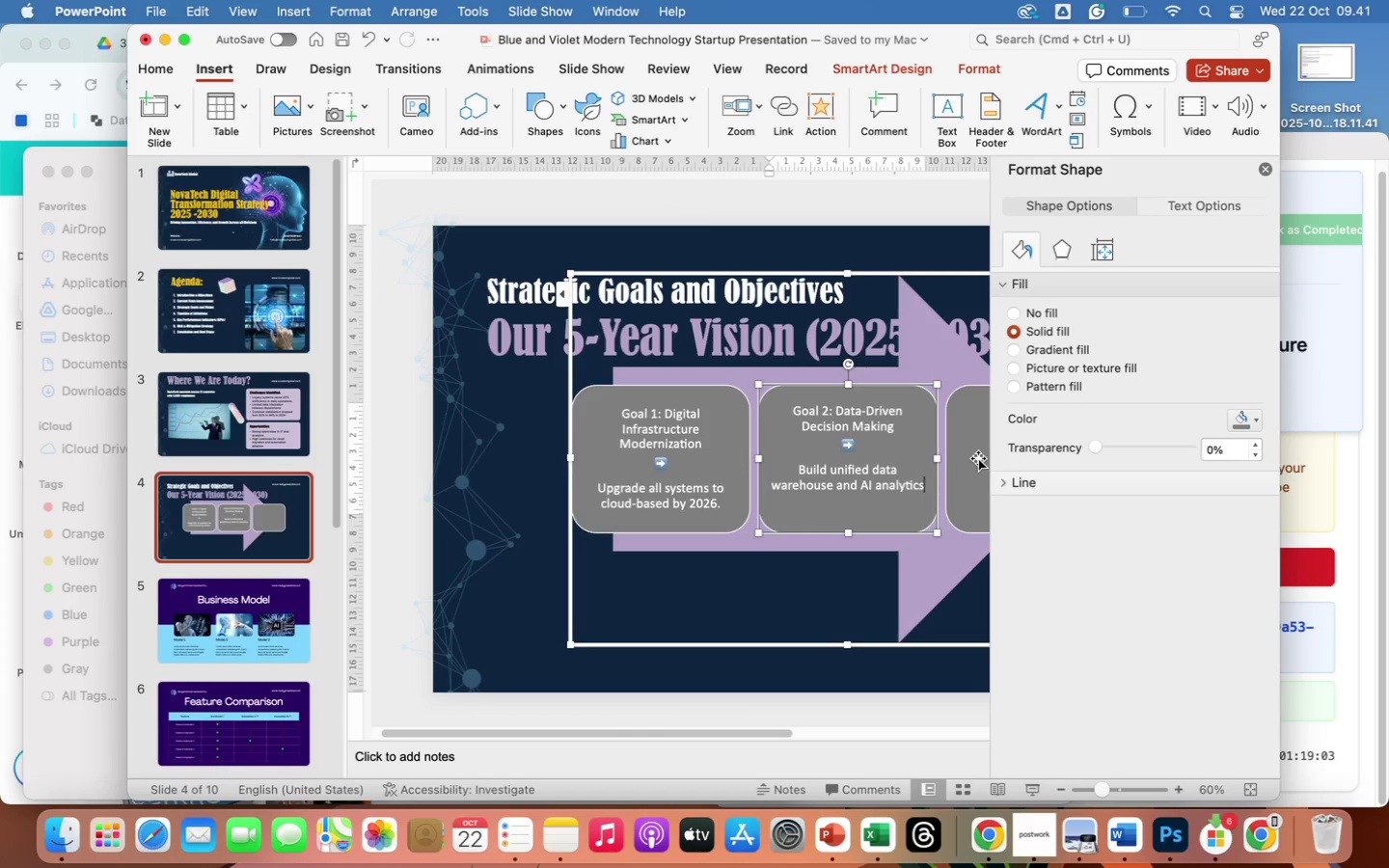 
left_click([858, 507])
 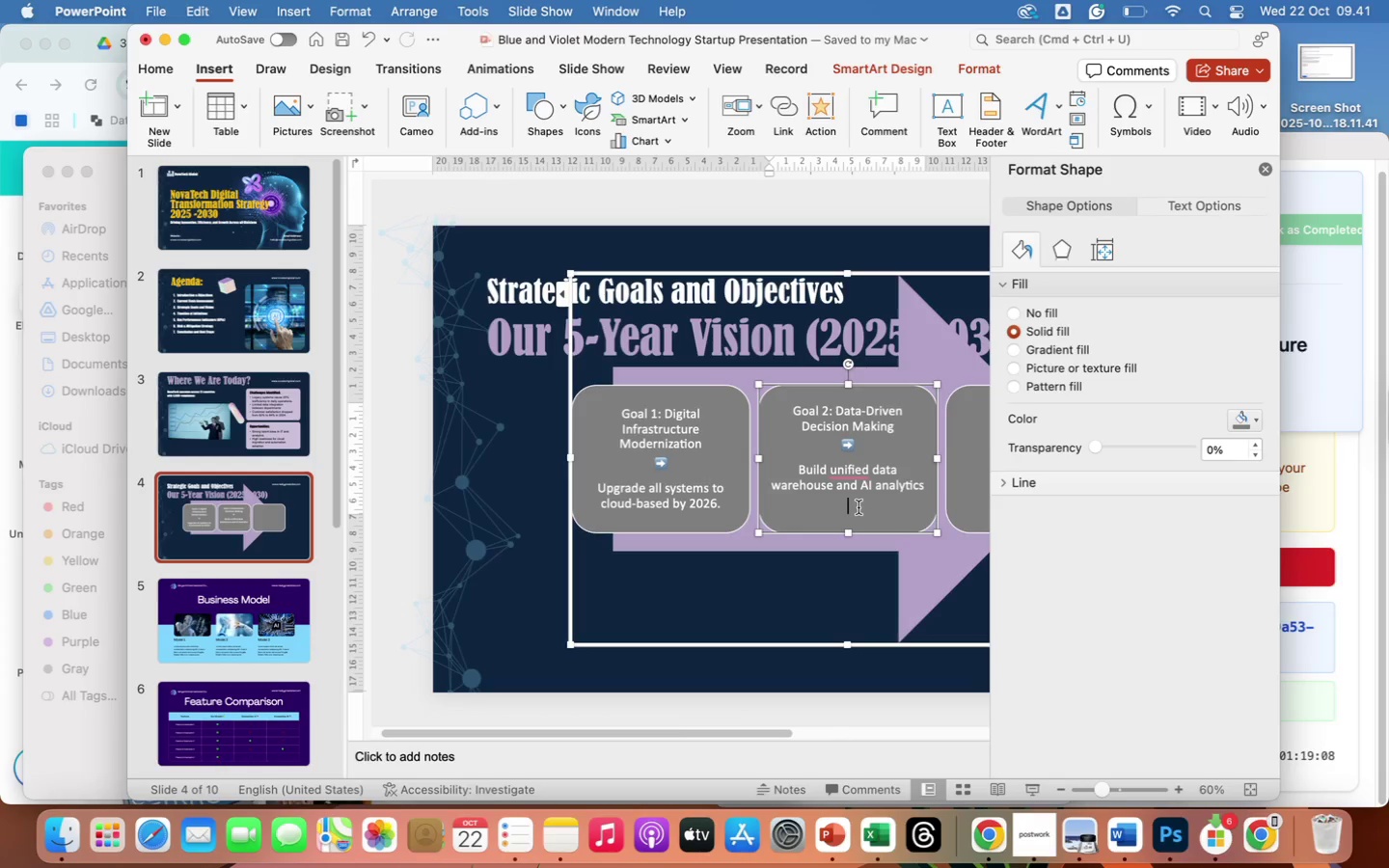 
key(Backspace)
 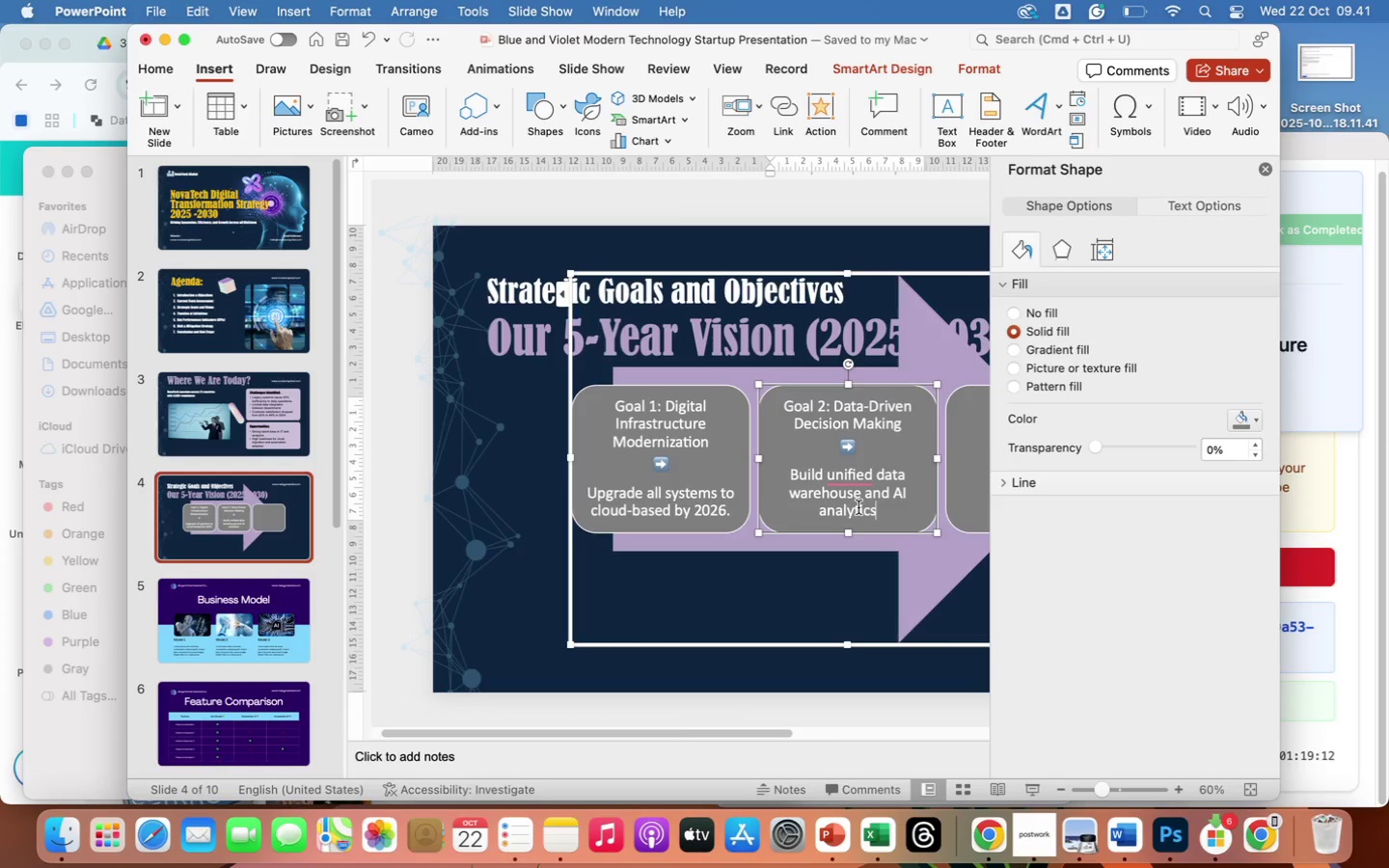 
wait(5.13)
 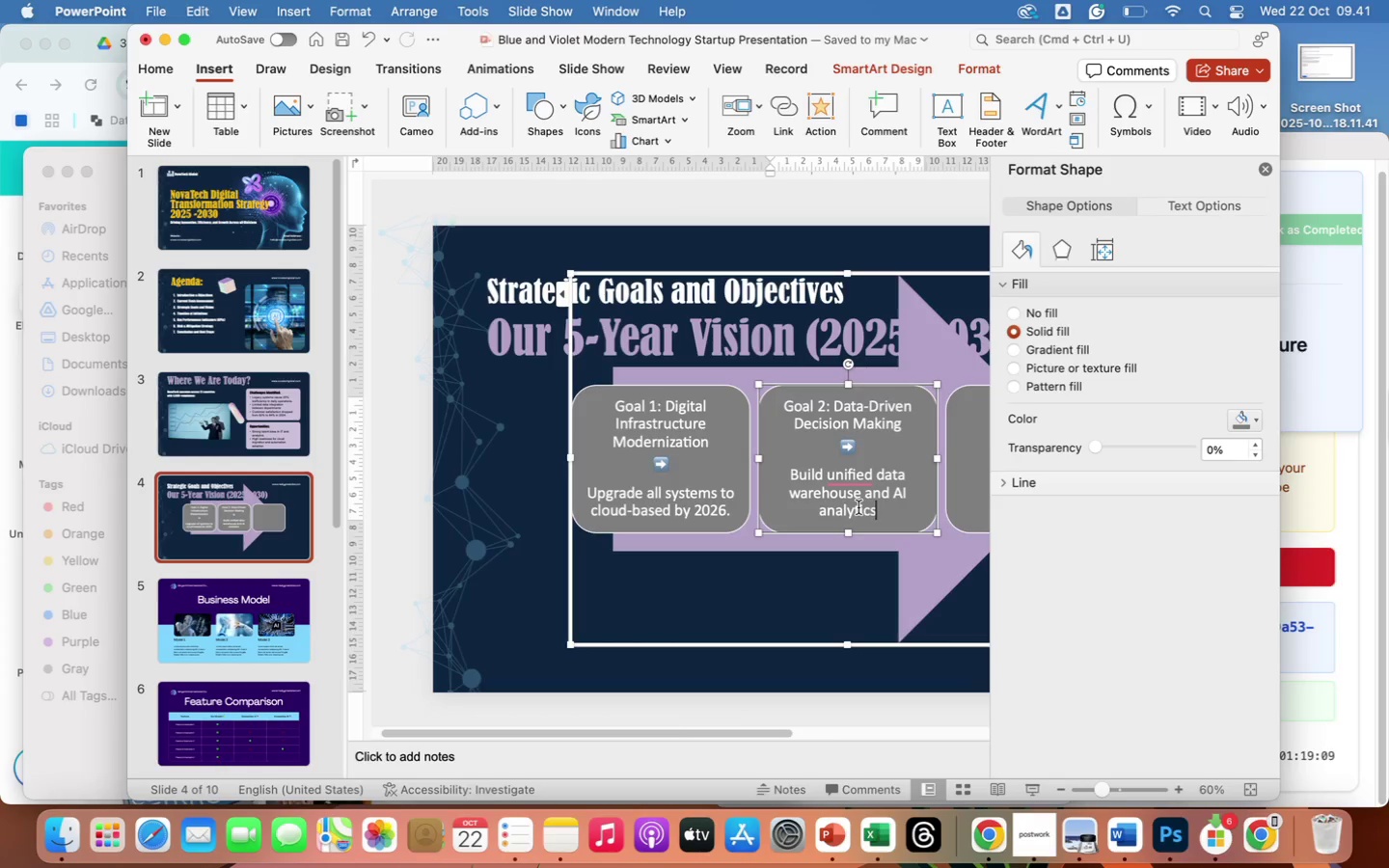 
key(Space)
 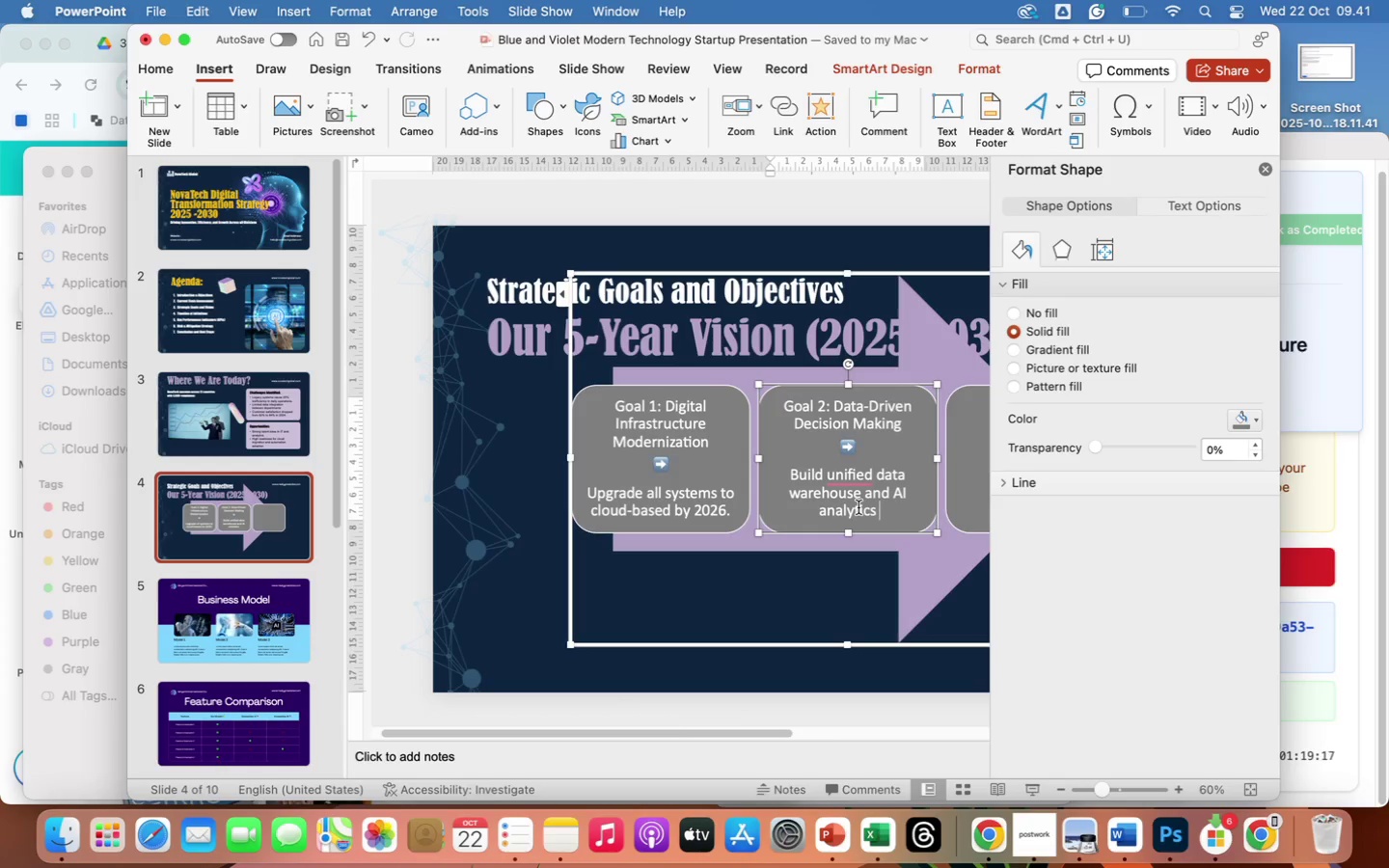 
type(dashboard.)
 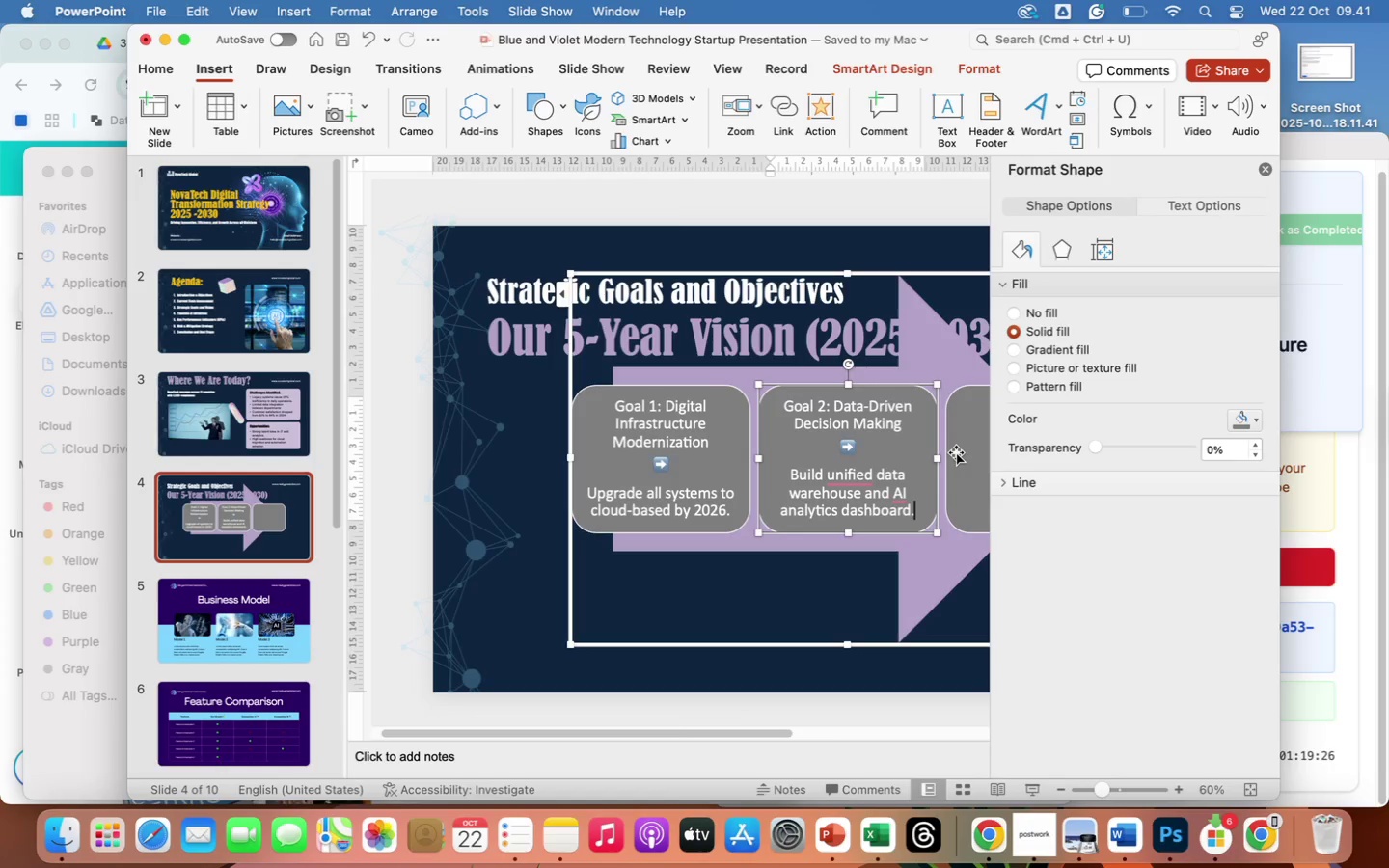 
left_click([967, 455])
 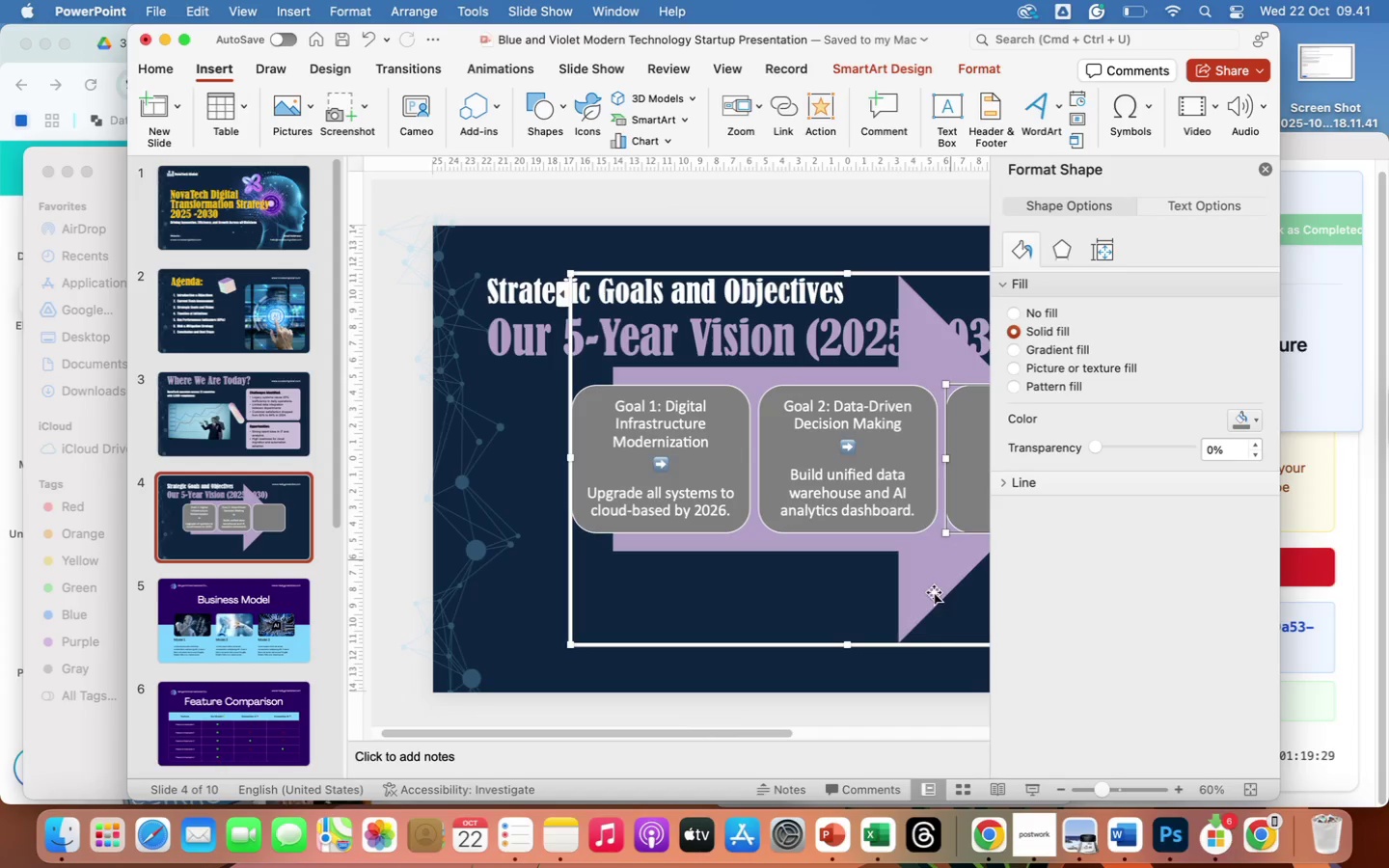 
scroll: coordinate [912, 654], scroll_direction: down, amount: 70.0
 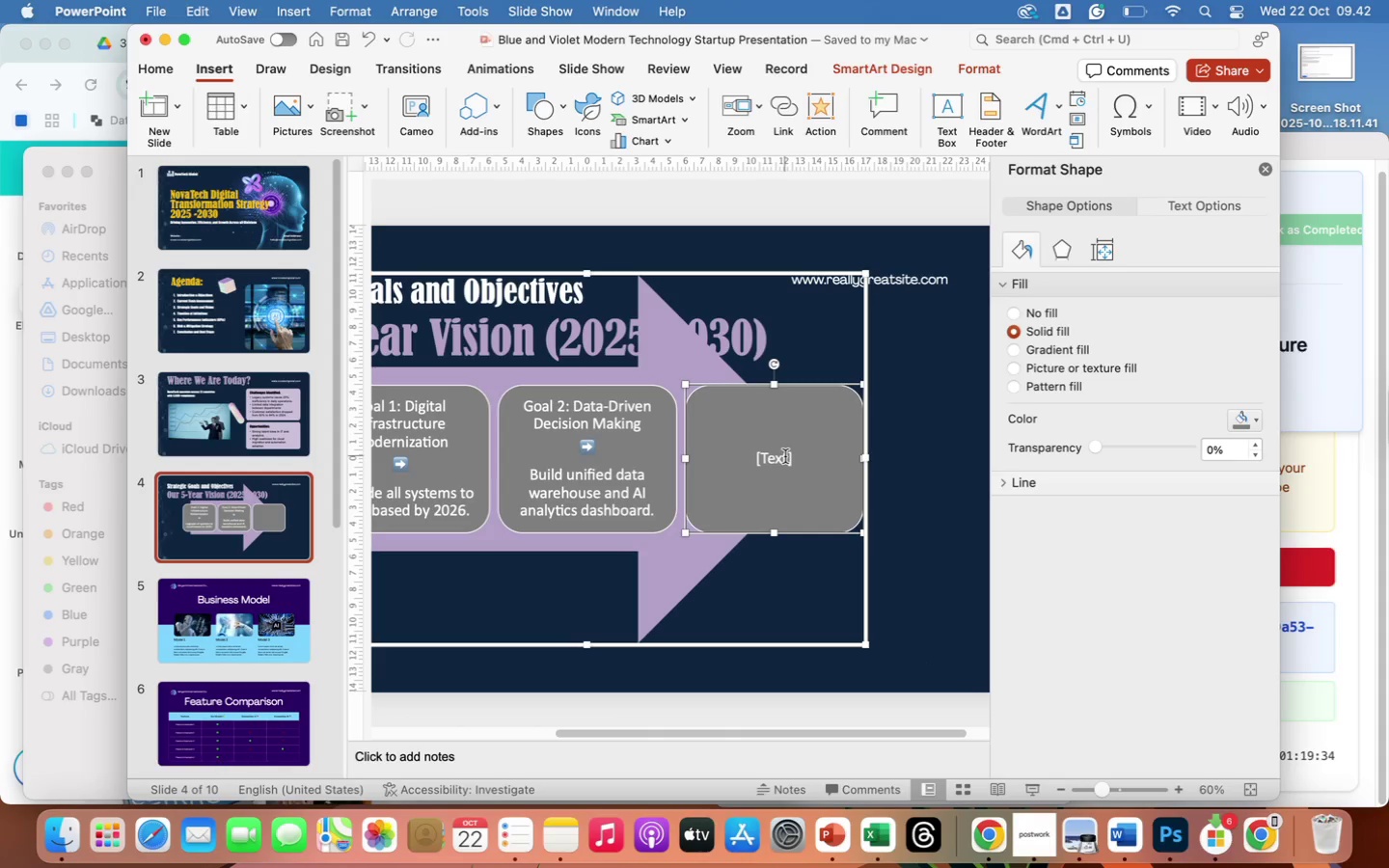 
scroll: coordinate [785, 456], scroll_direction: up, amount: 48.0
 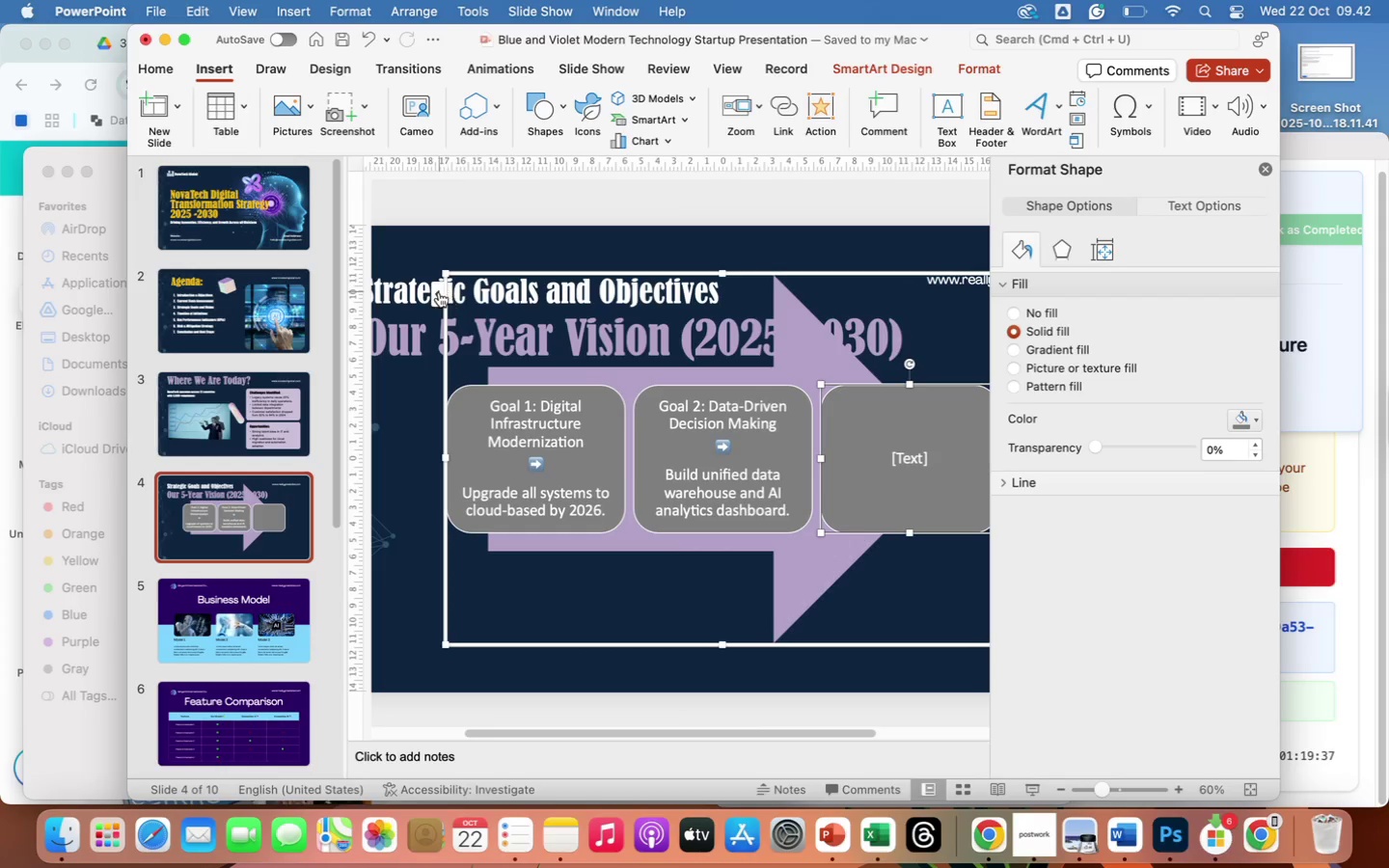 
left_click([437, 292])
 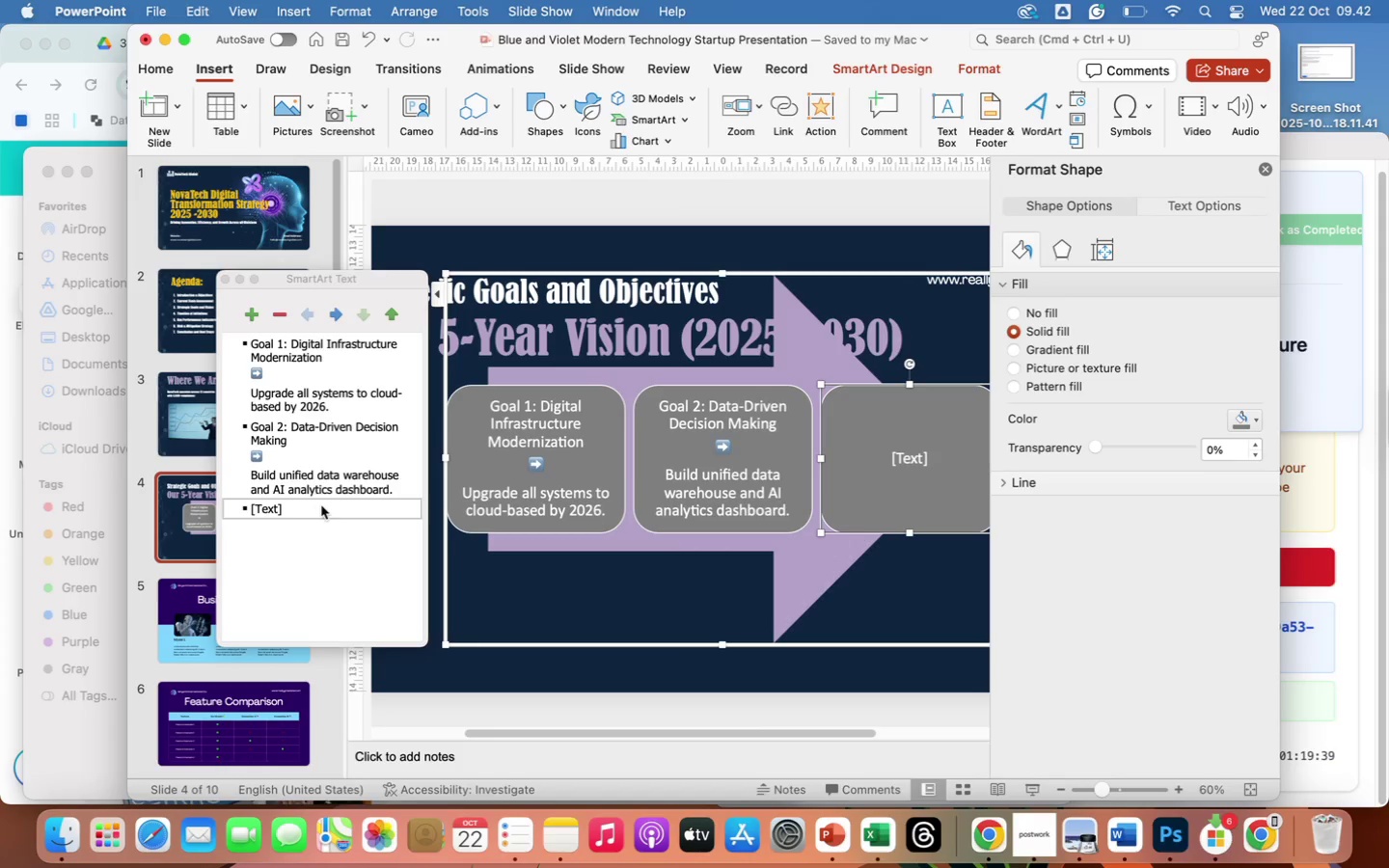 
left_click([296, 509])
 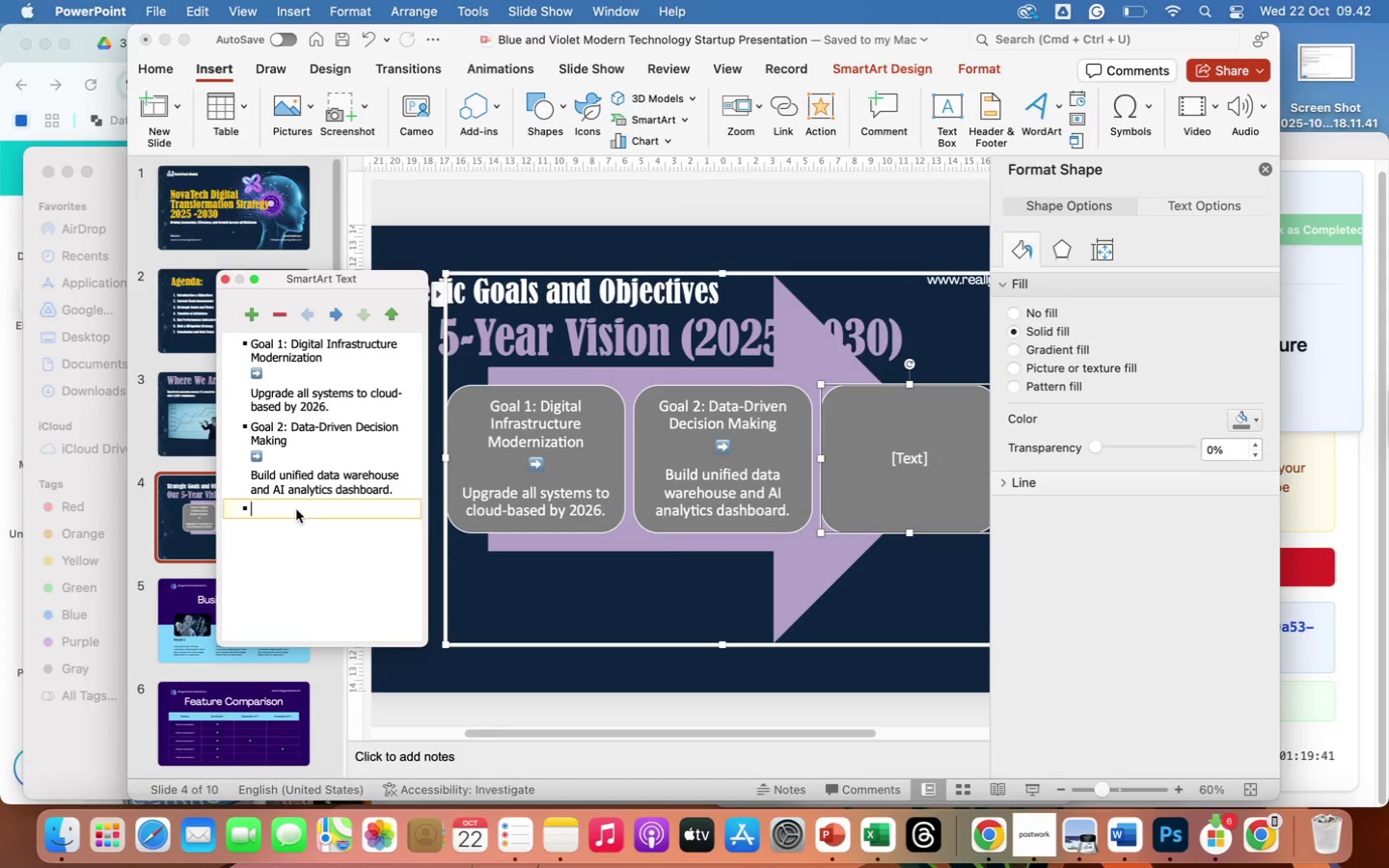 
type(Goal 3: )
 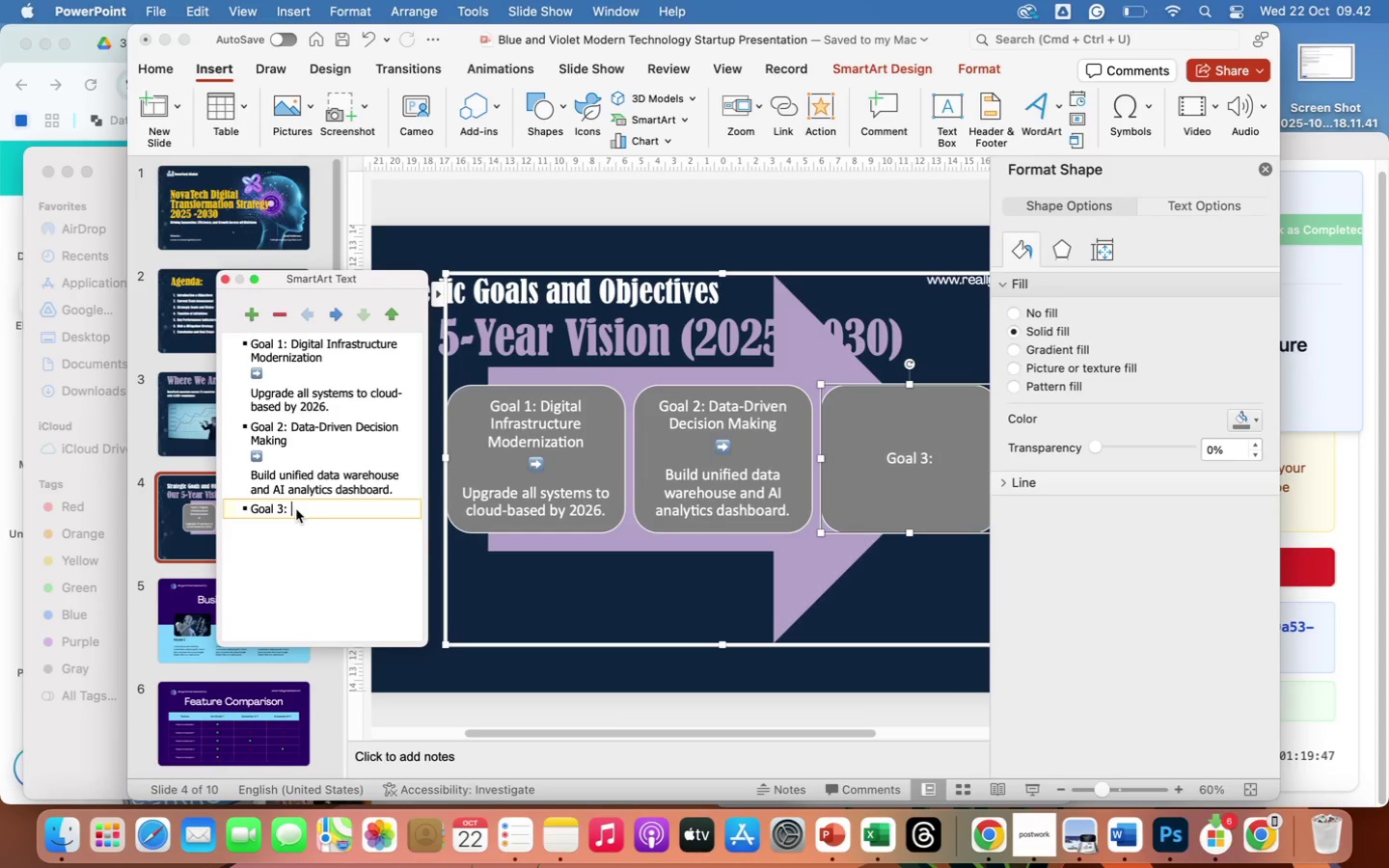 
wait(5.34)
 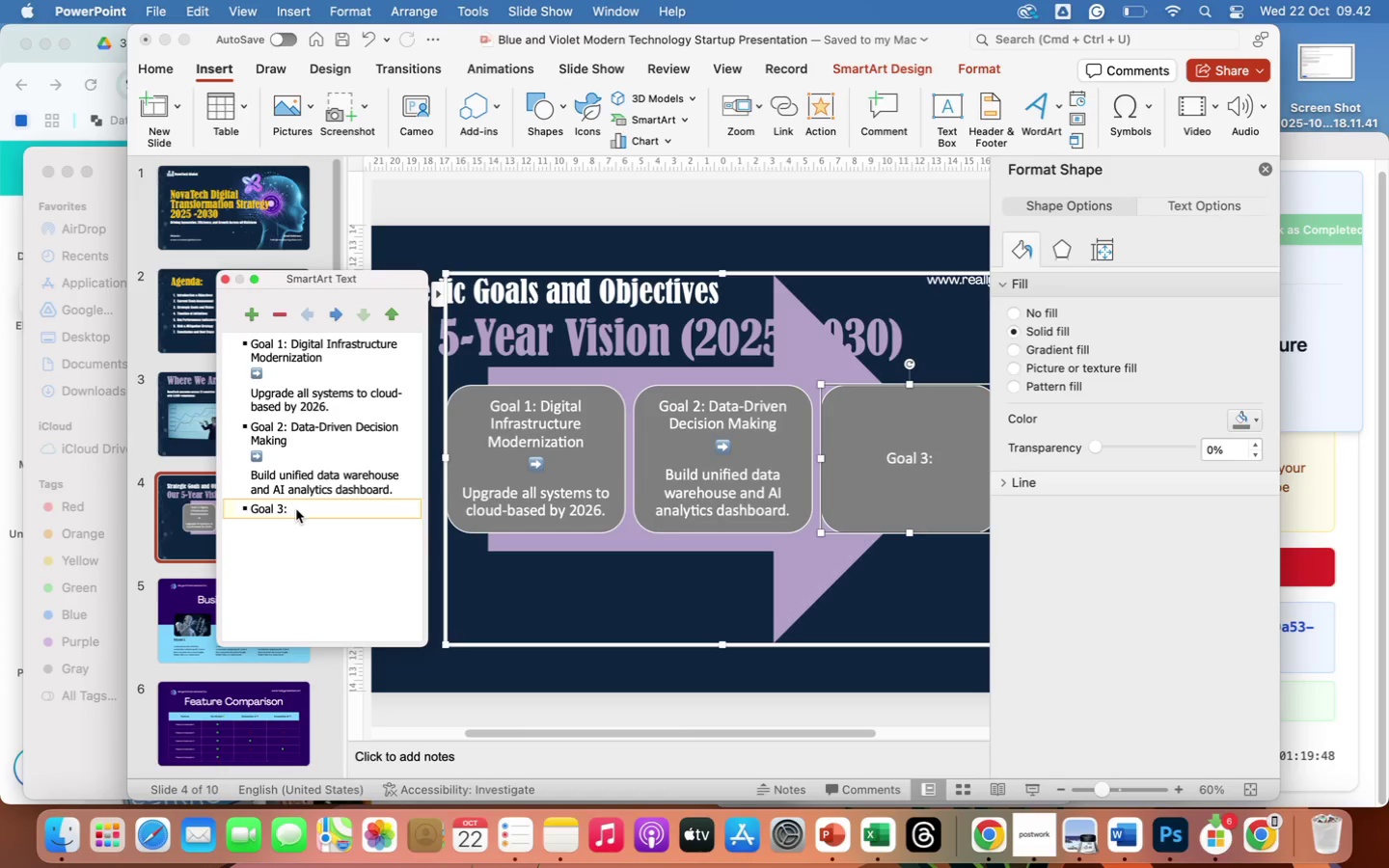 
type(Customer-Centric Innovation)
 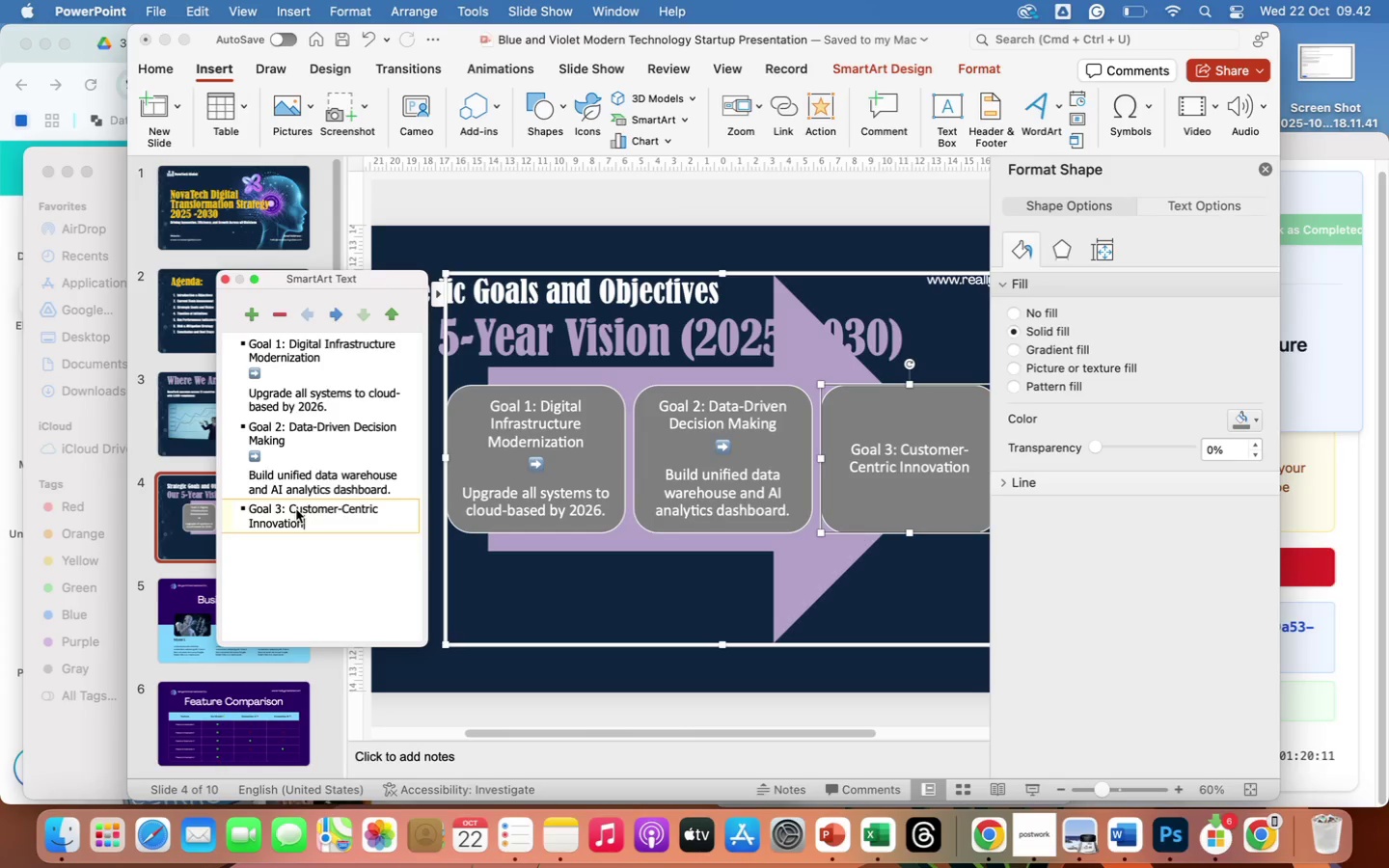 
key(Enter)
 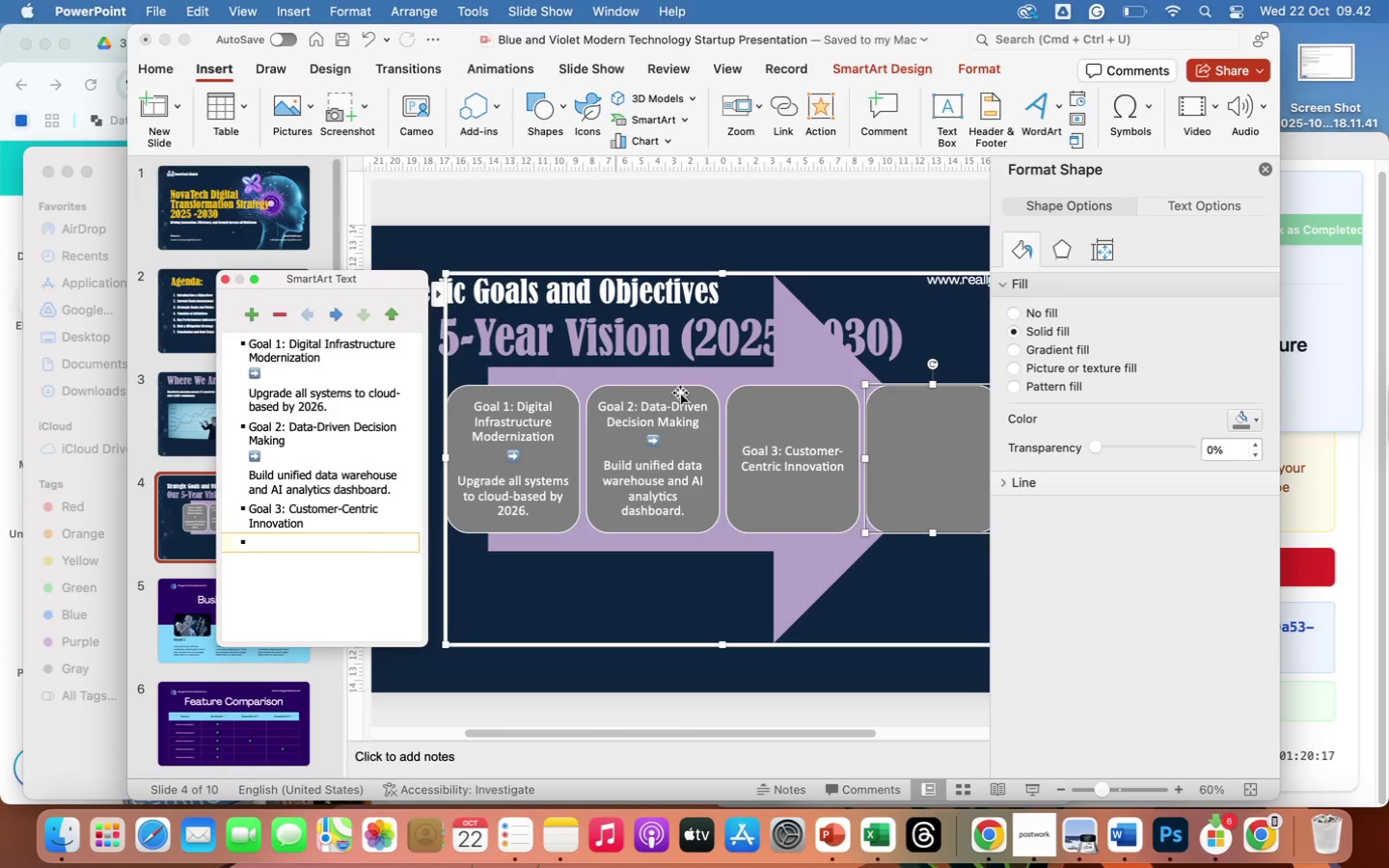 
left_click([811, 464])
 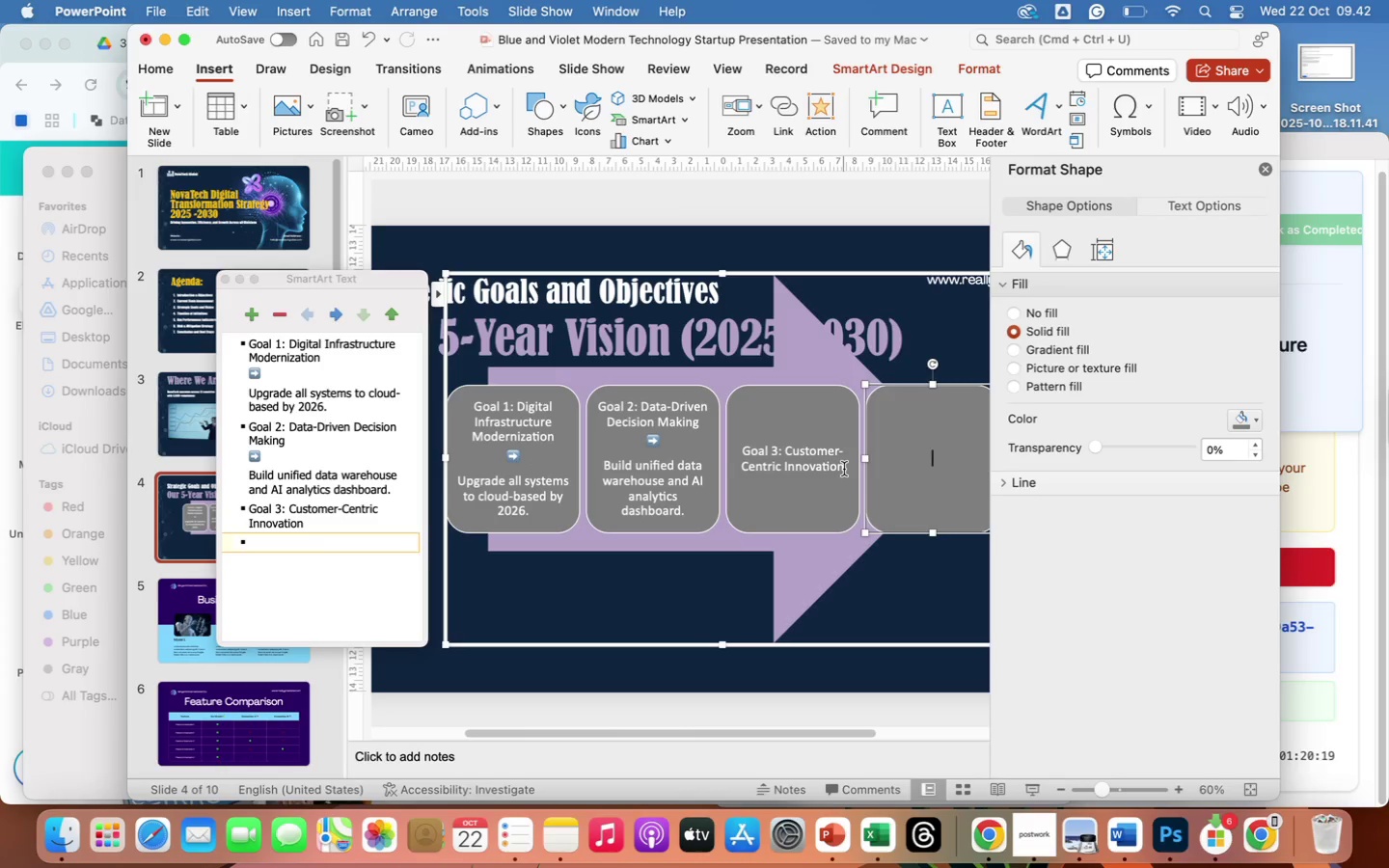 
left_click([844, 469])
 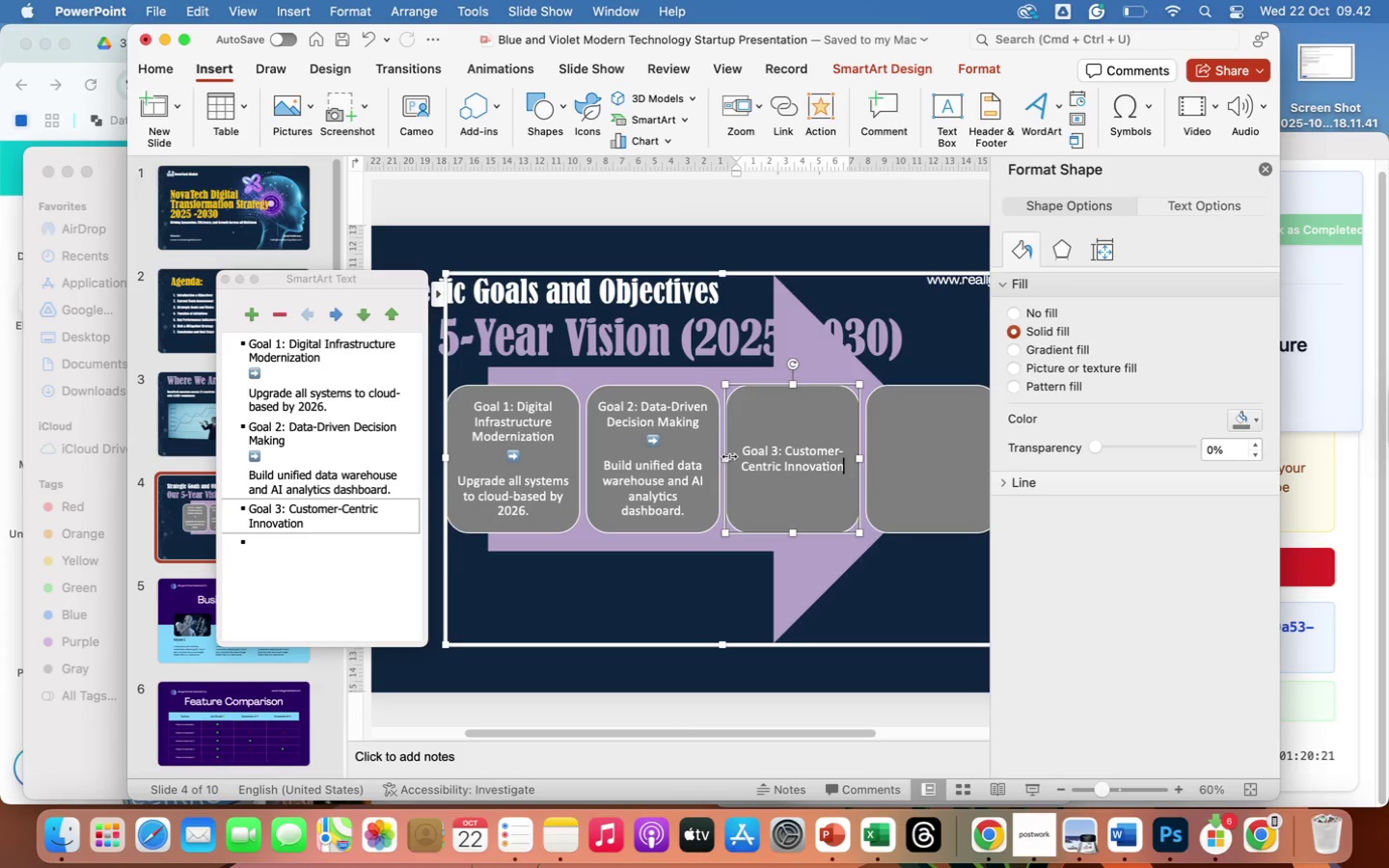 
key(Enter)
 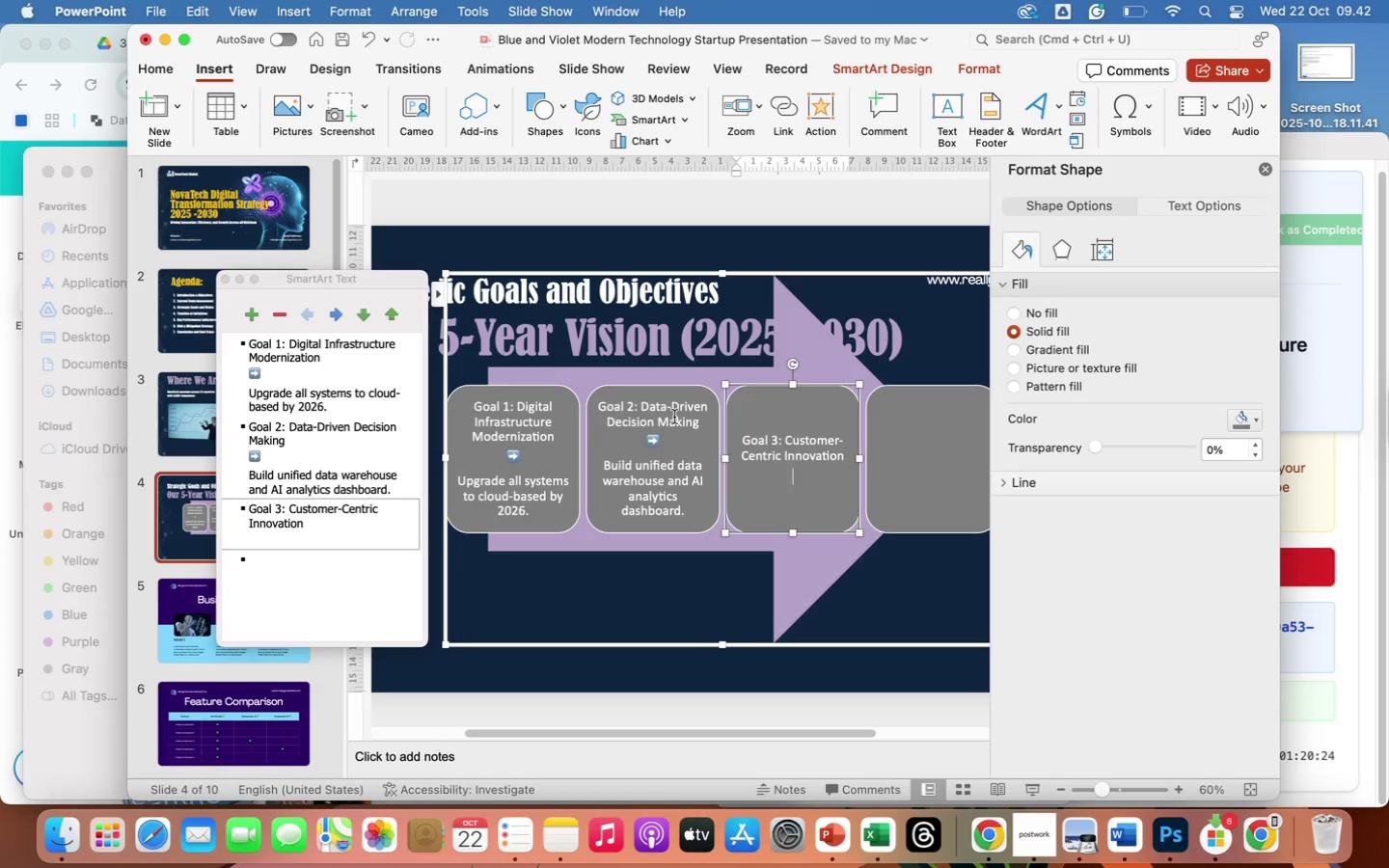 
left_click([657, 453])
 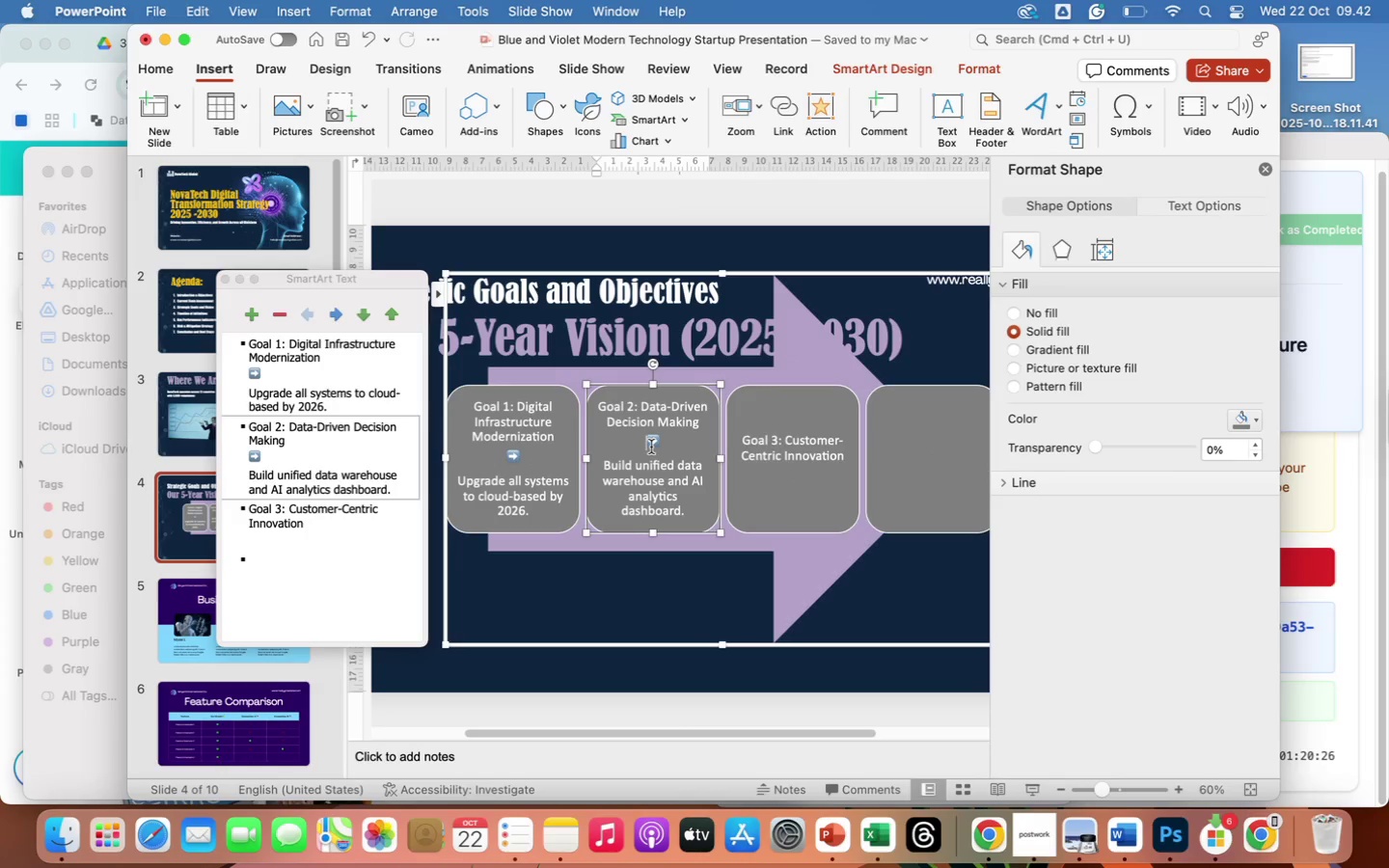 
left_click_drag(start_coordinate=[646, 444], to_coordinate=[676, 444])
 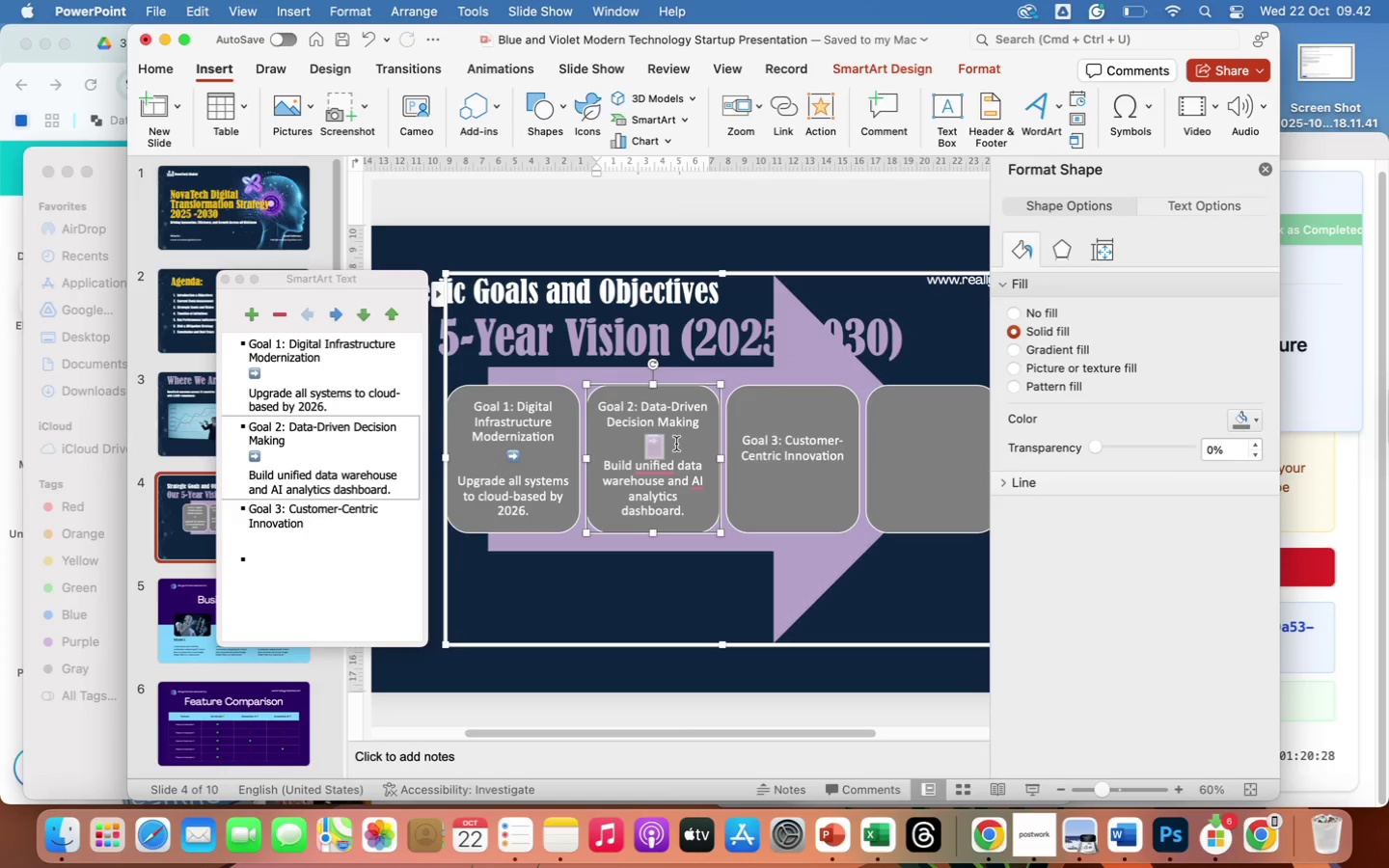 
key(Meta+CommandLeft)
 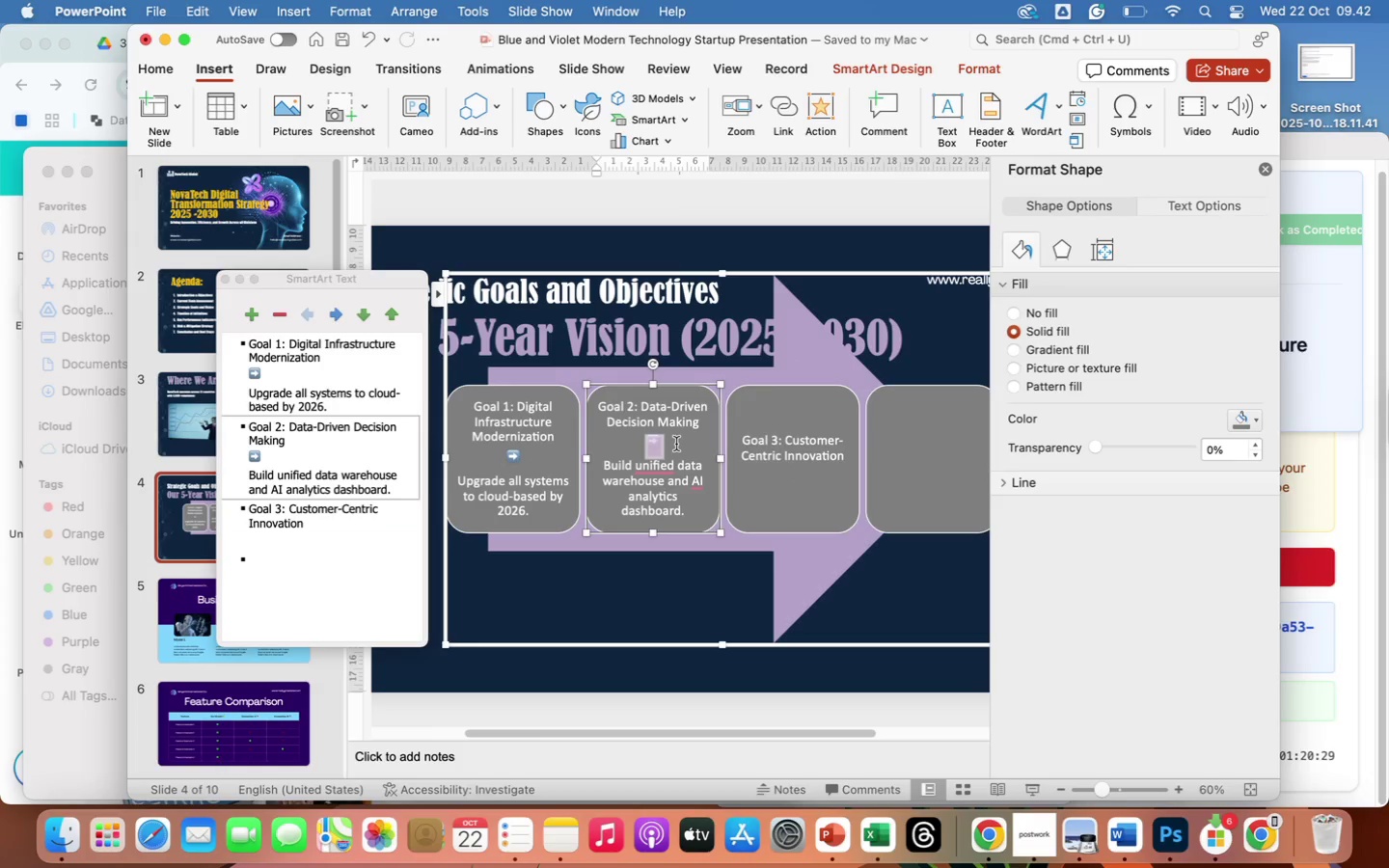 
key(Meta+C)
 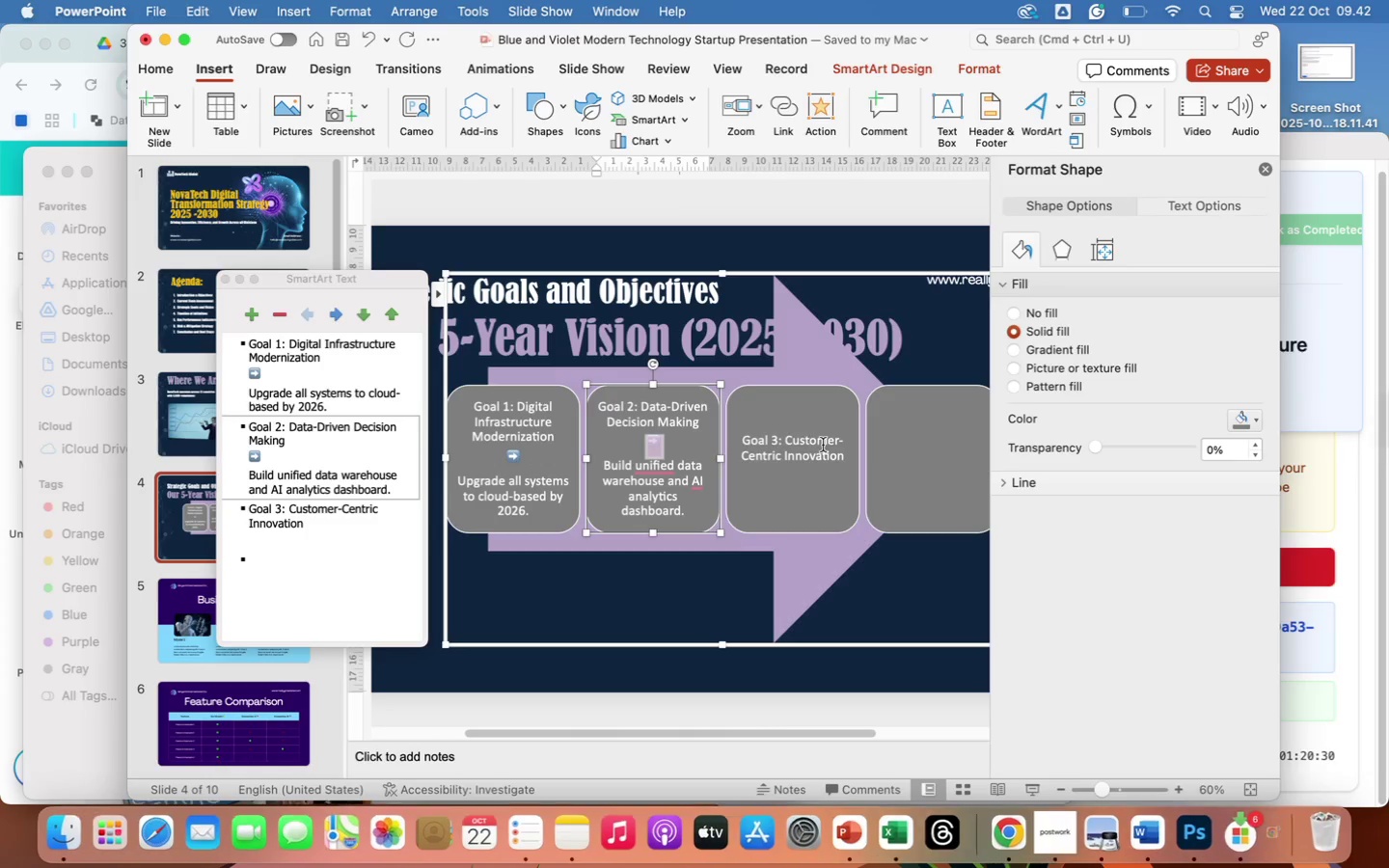 
left_click([802, 484])
 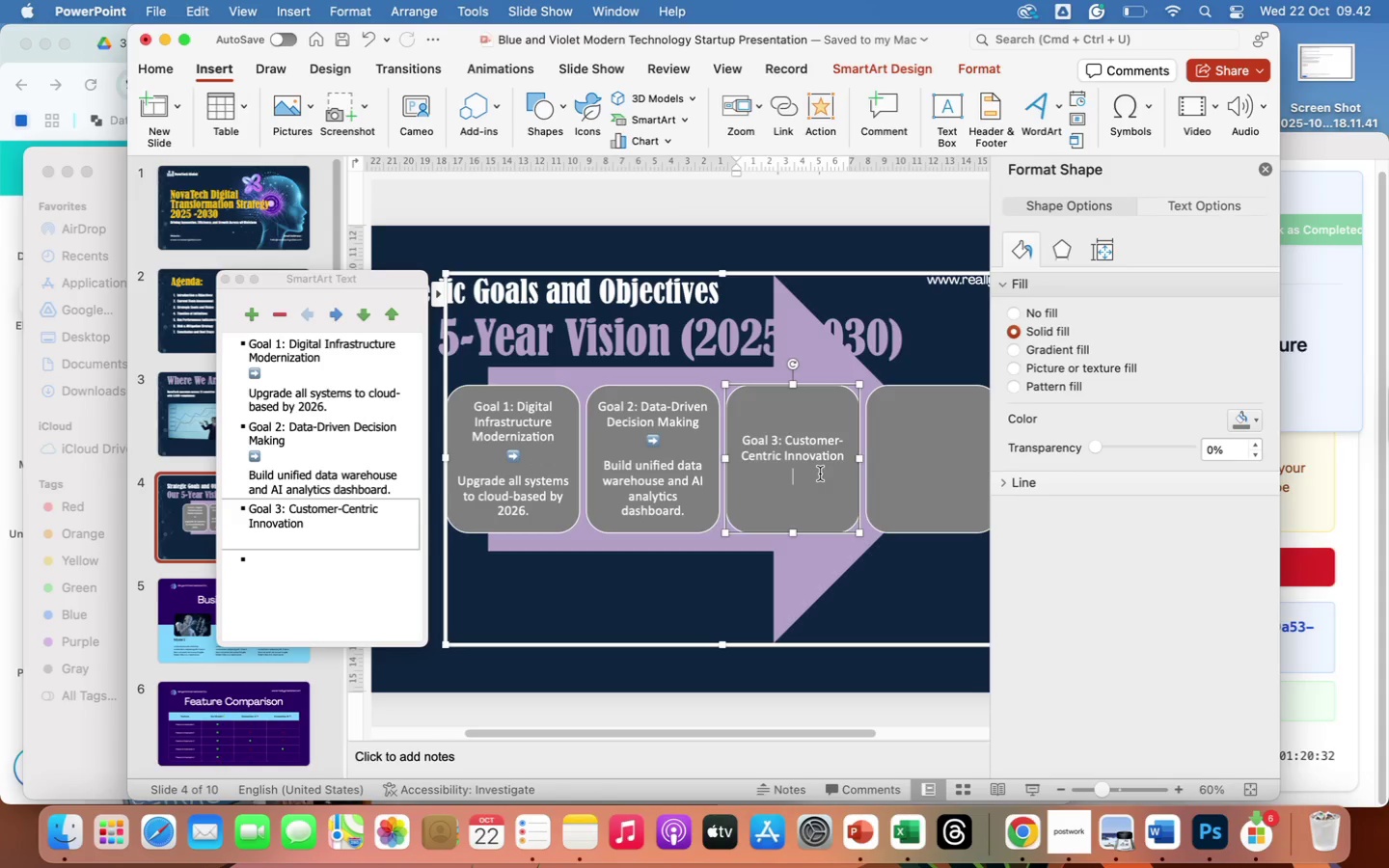 
key(Meta+V)
 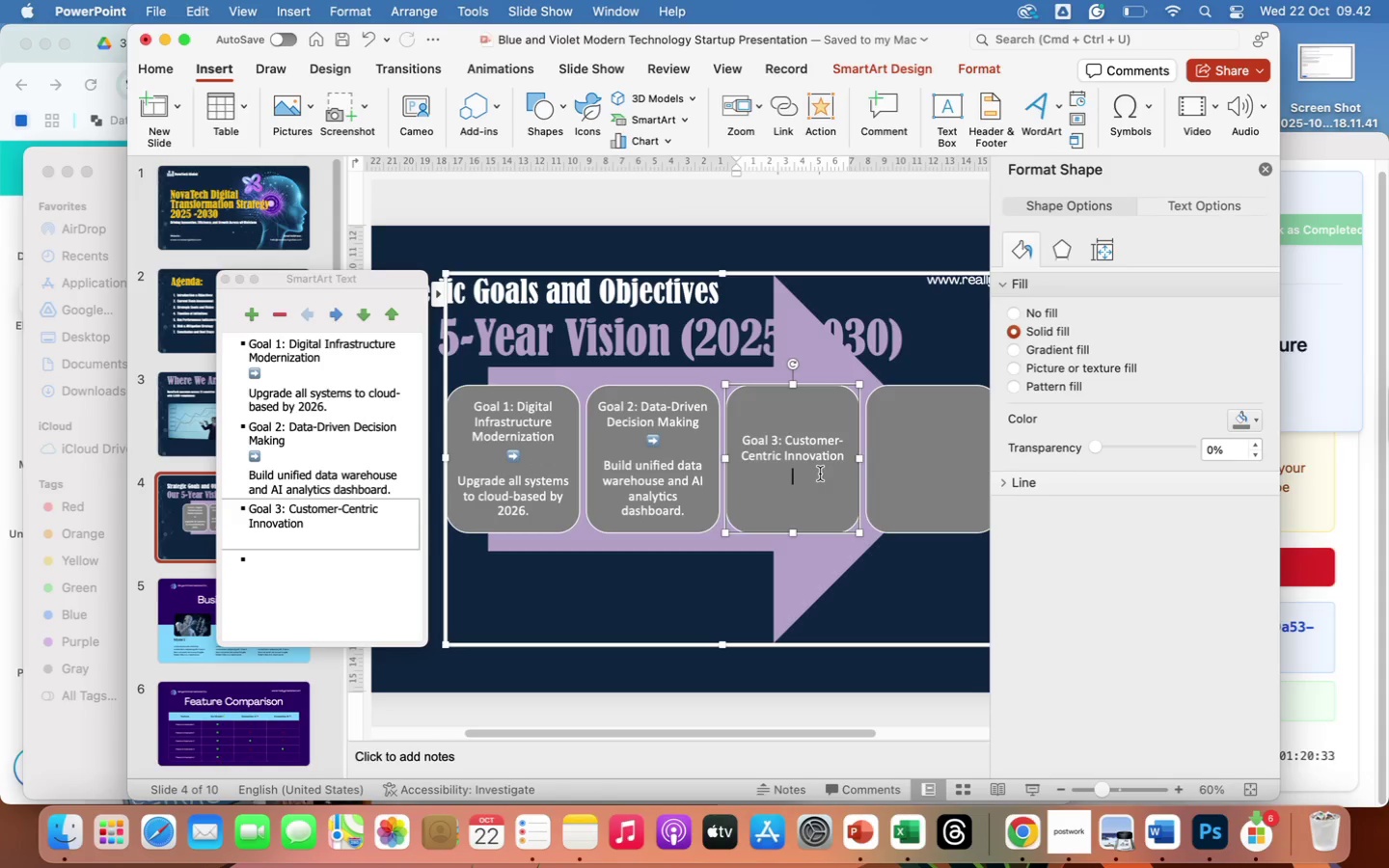 
key(Enter)
 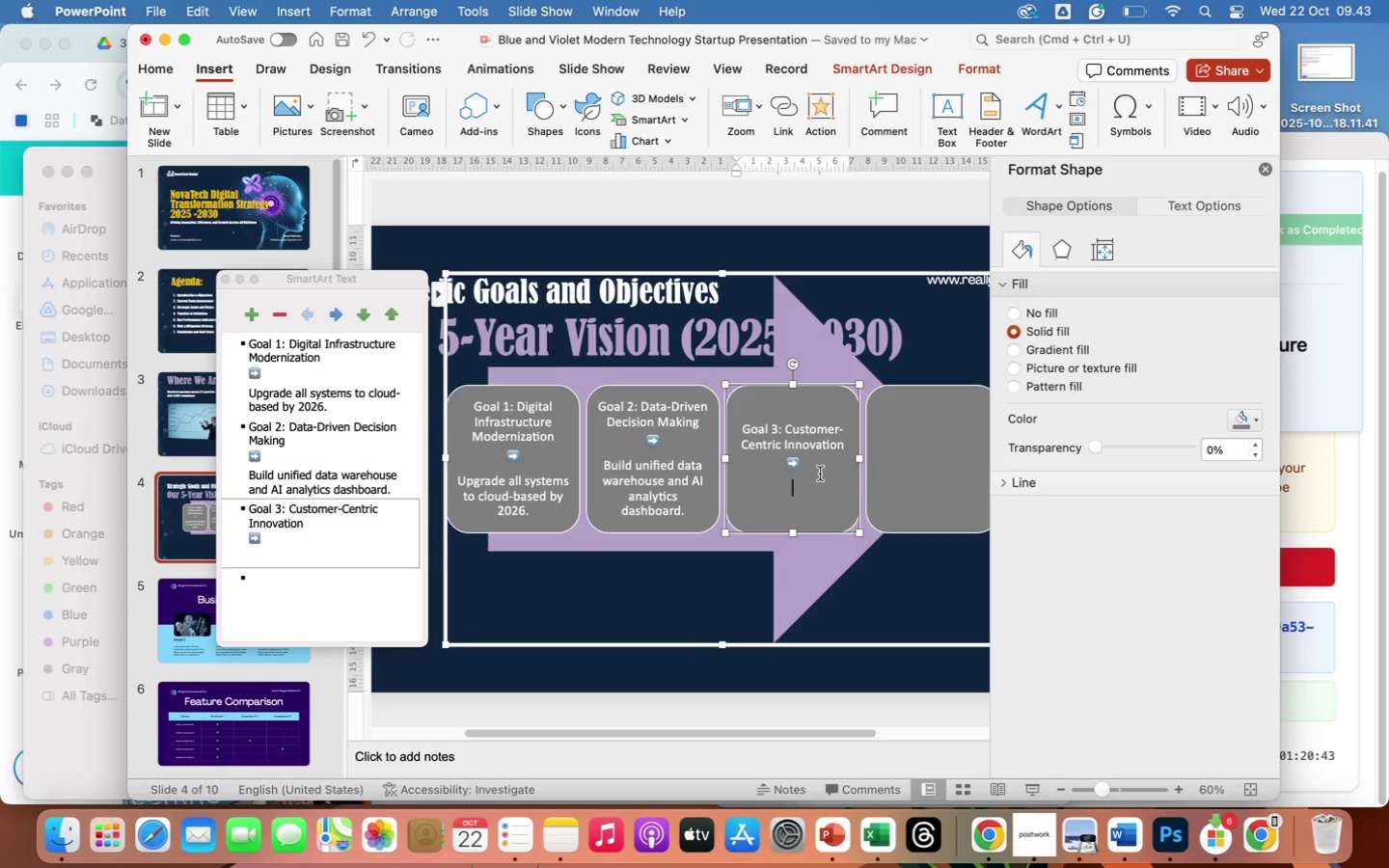 
wait(13.54)
 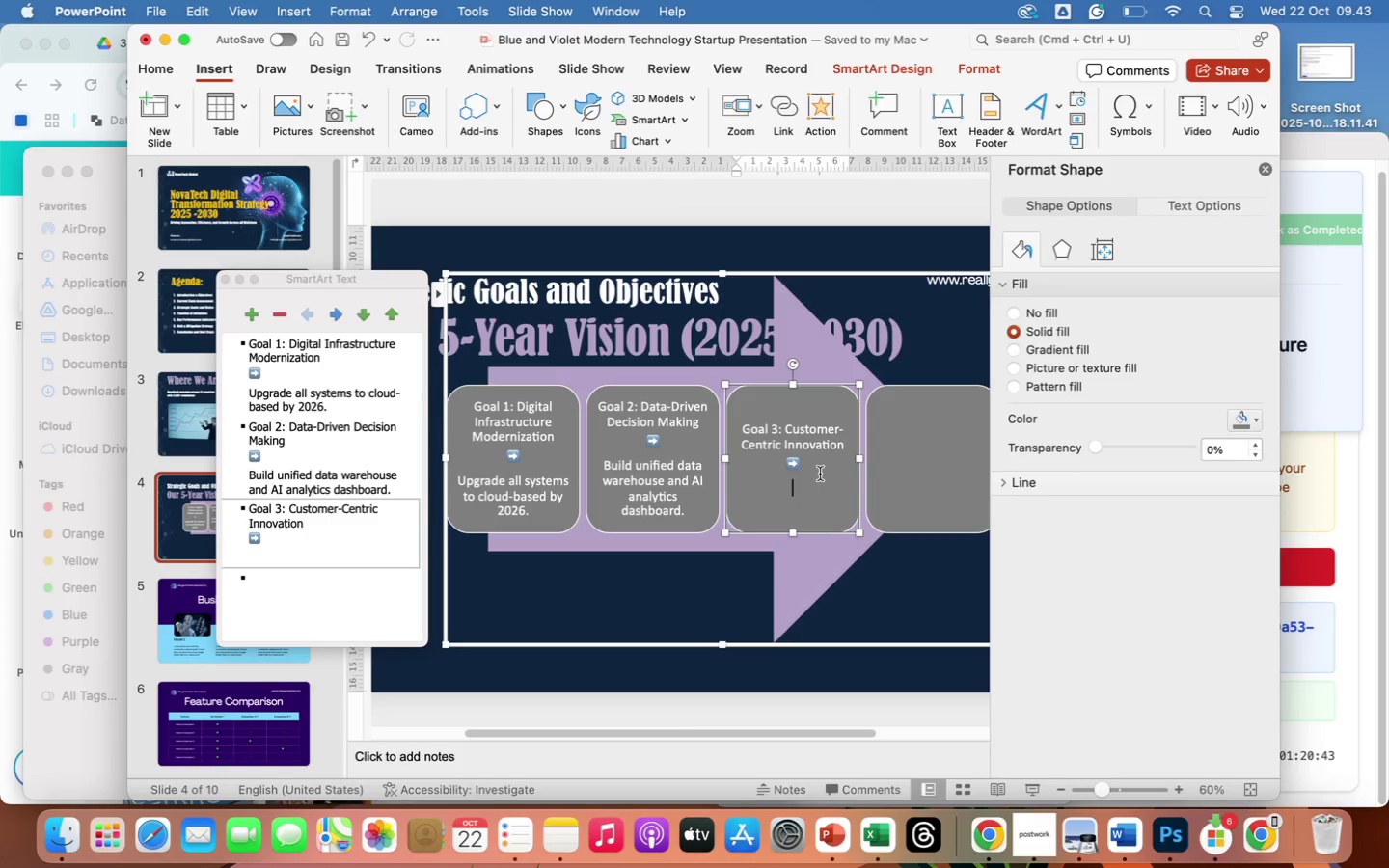 
type(Launch 3 digital cusy)
key(Backspace)
type(tomer)
 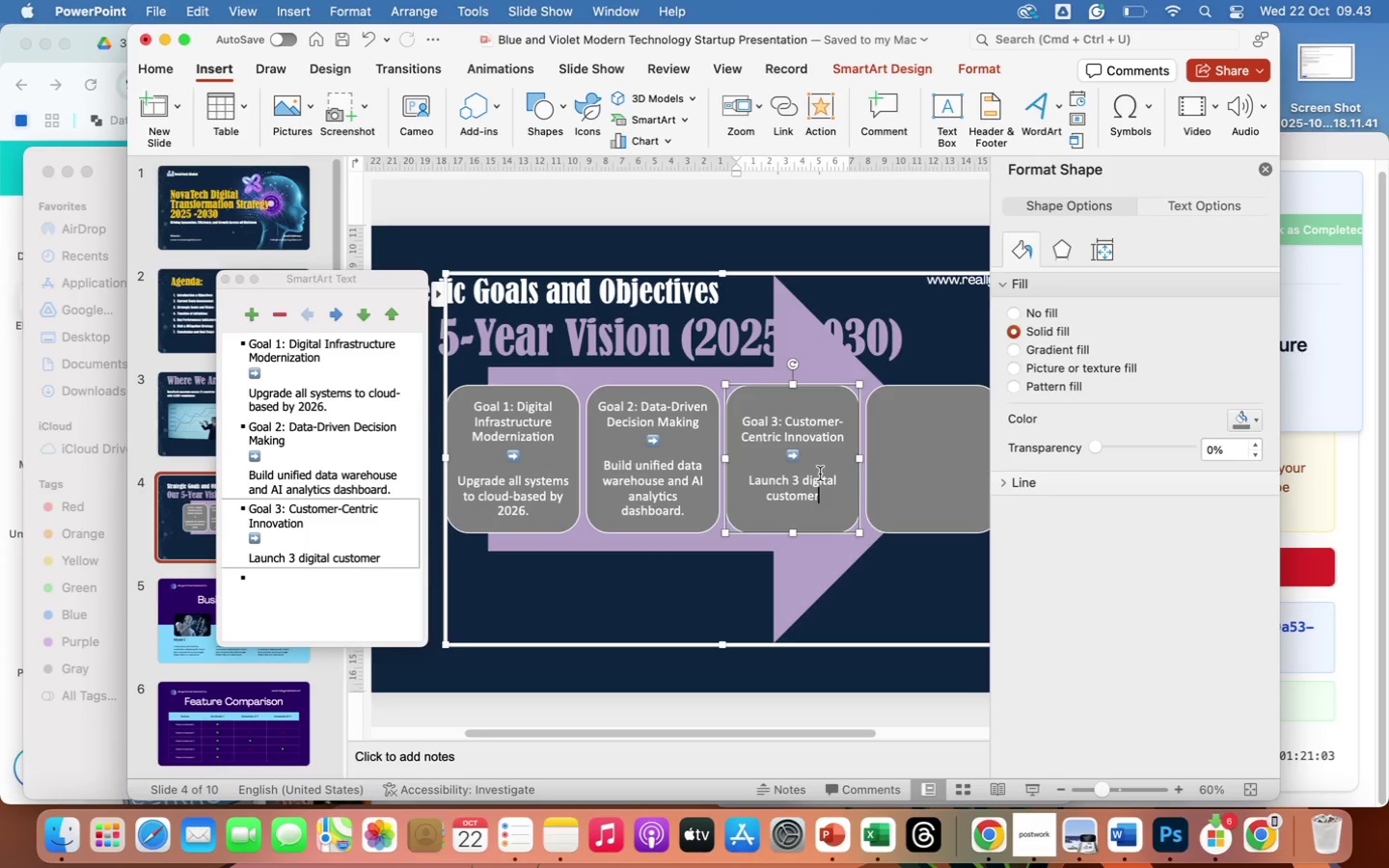 
type( platform)
 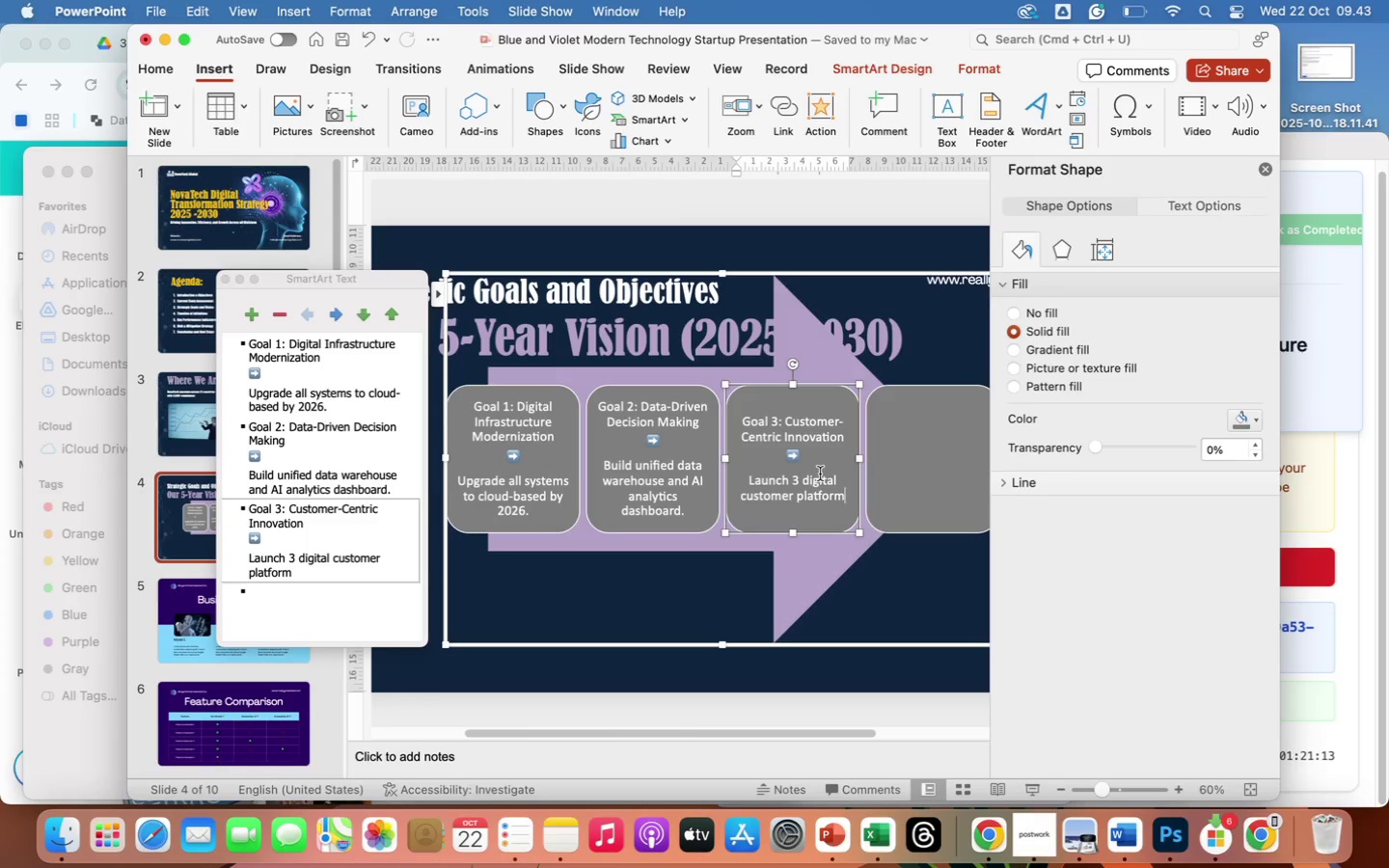 
wait(6.8)
 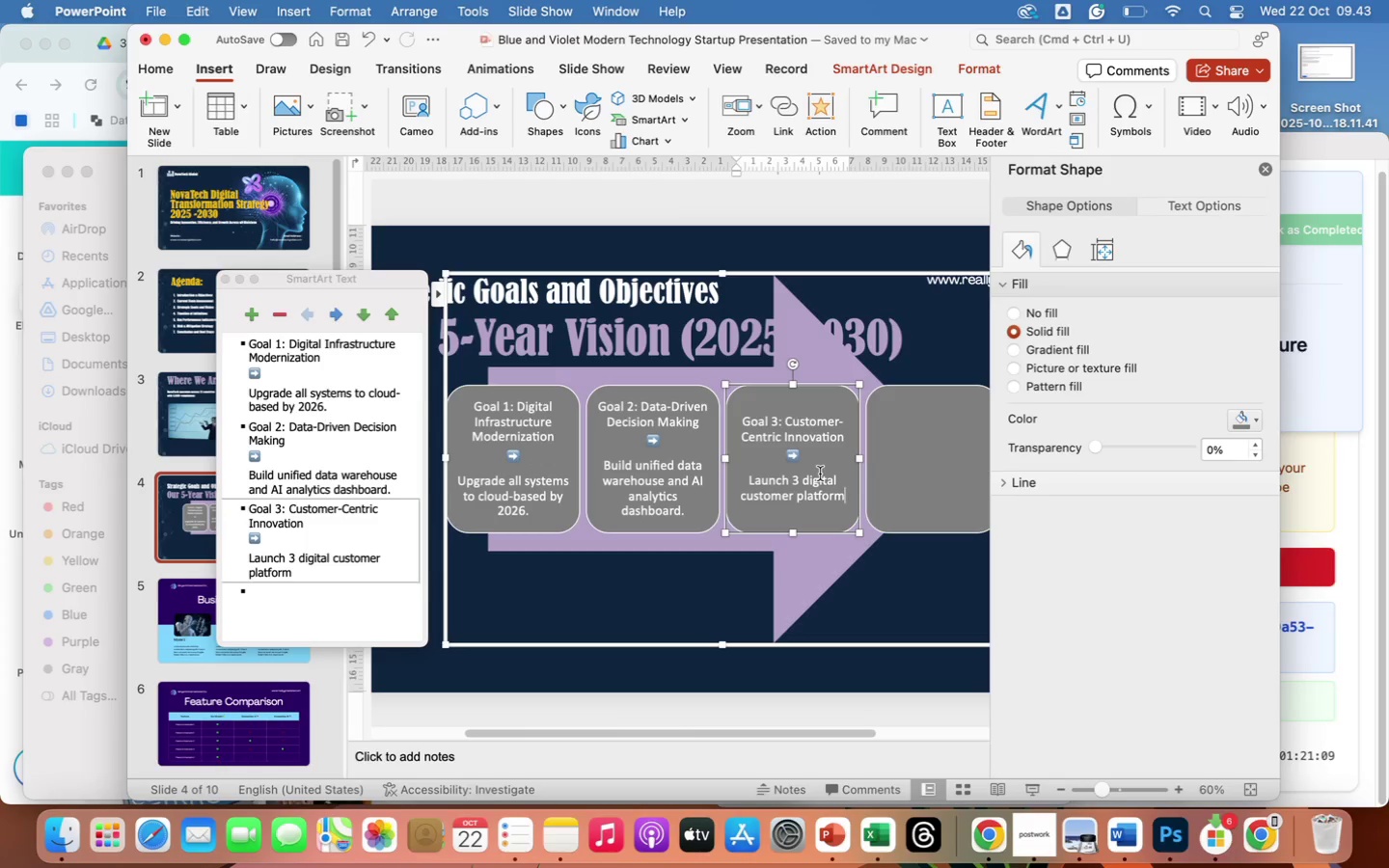 
type(s by 2027.)
 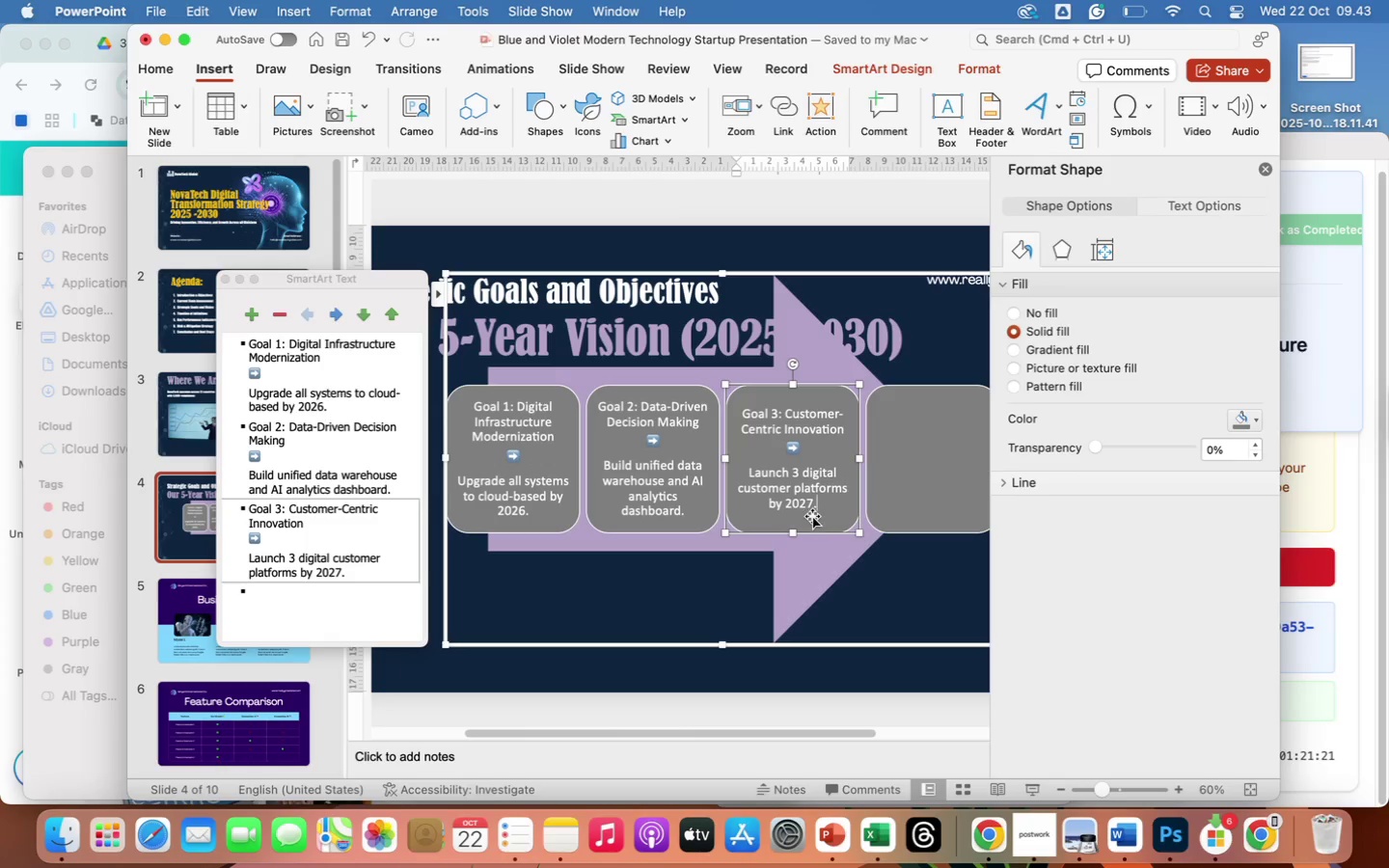 
left_click([809, 517])
 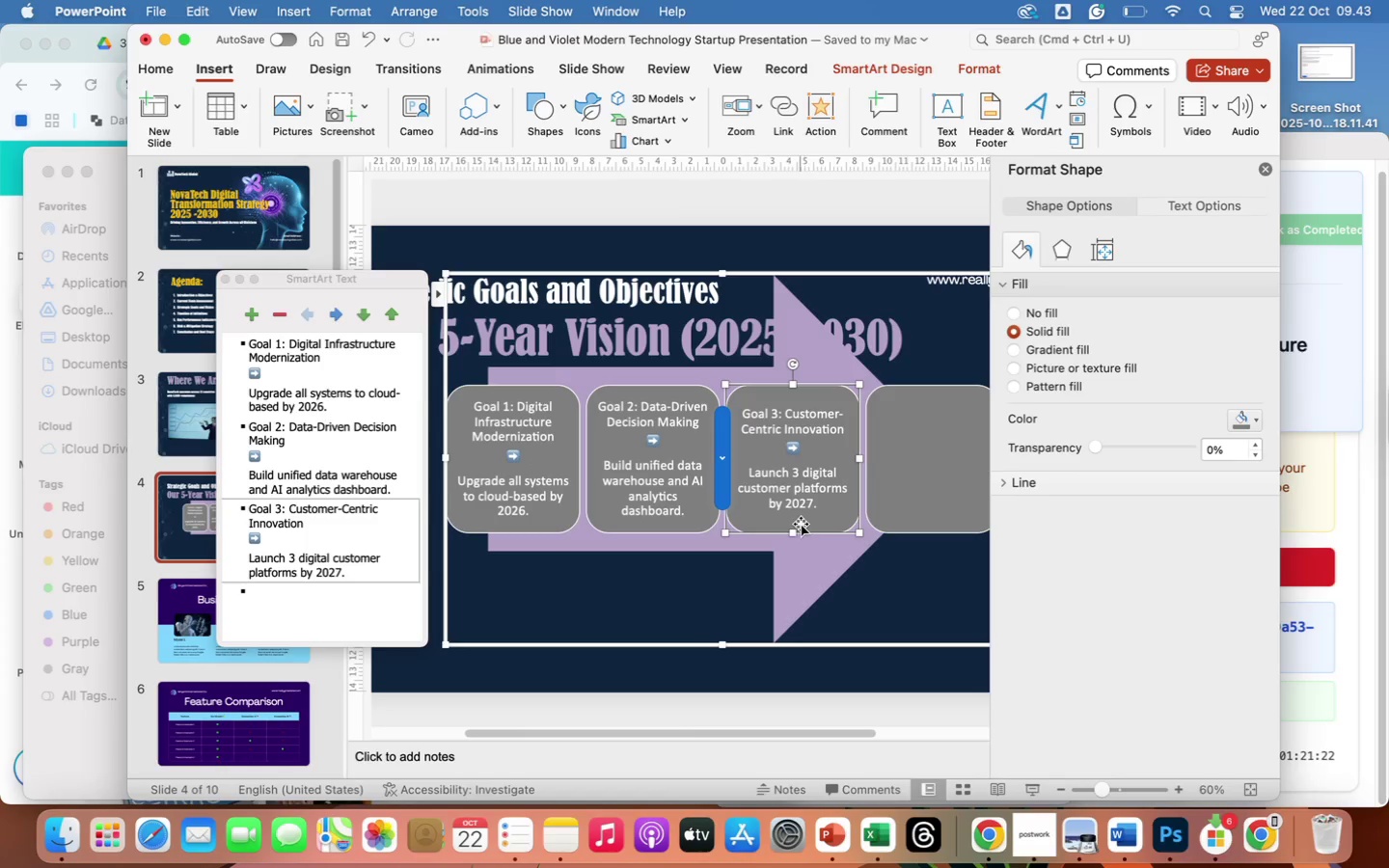 
left_click([801, 524])
 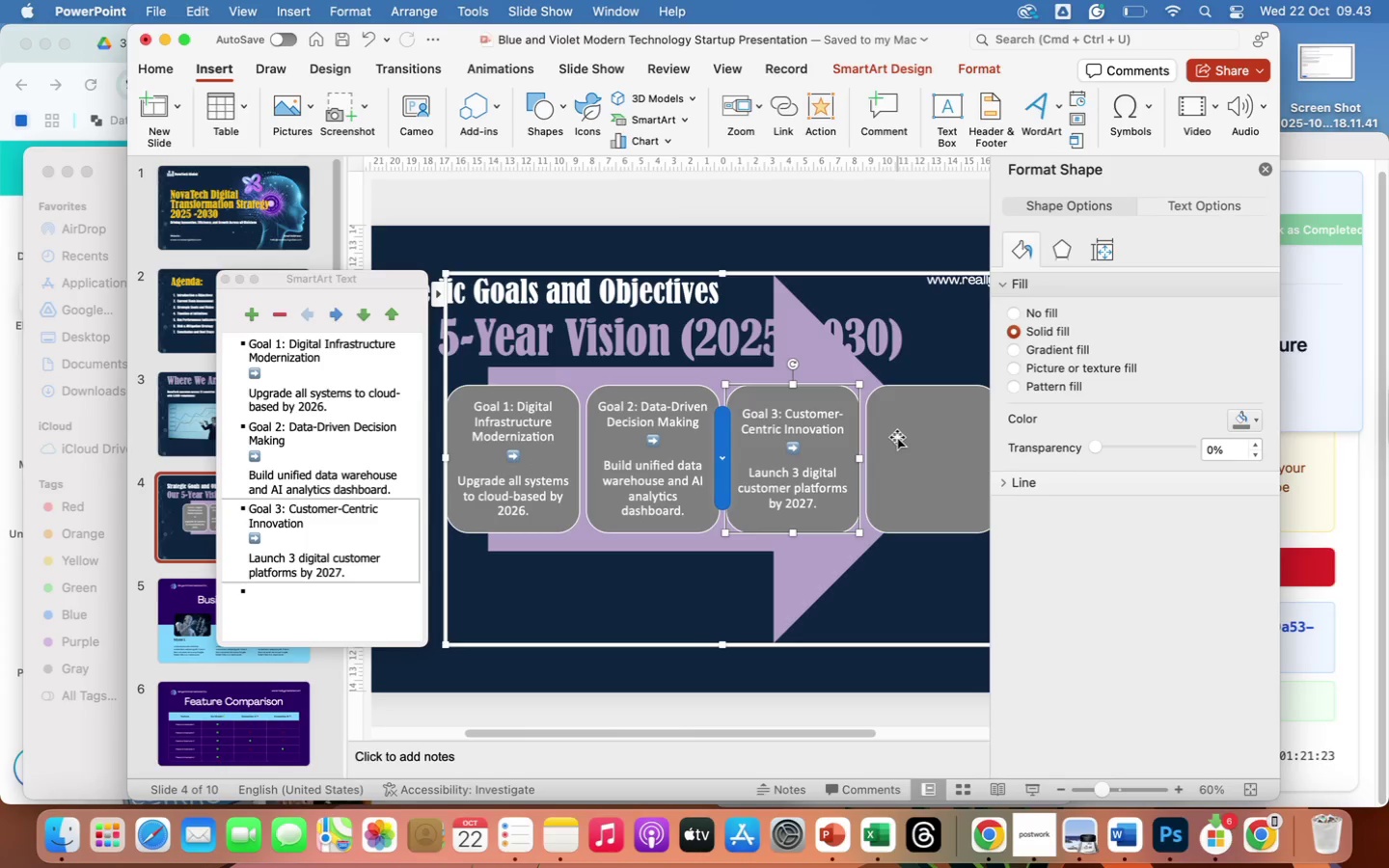 
left_click([897, 437])
 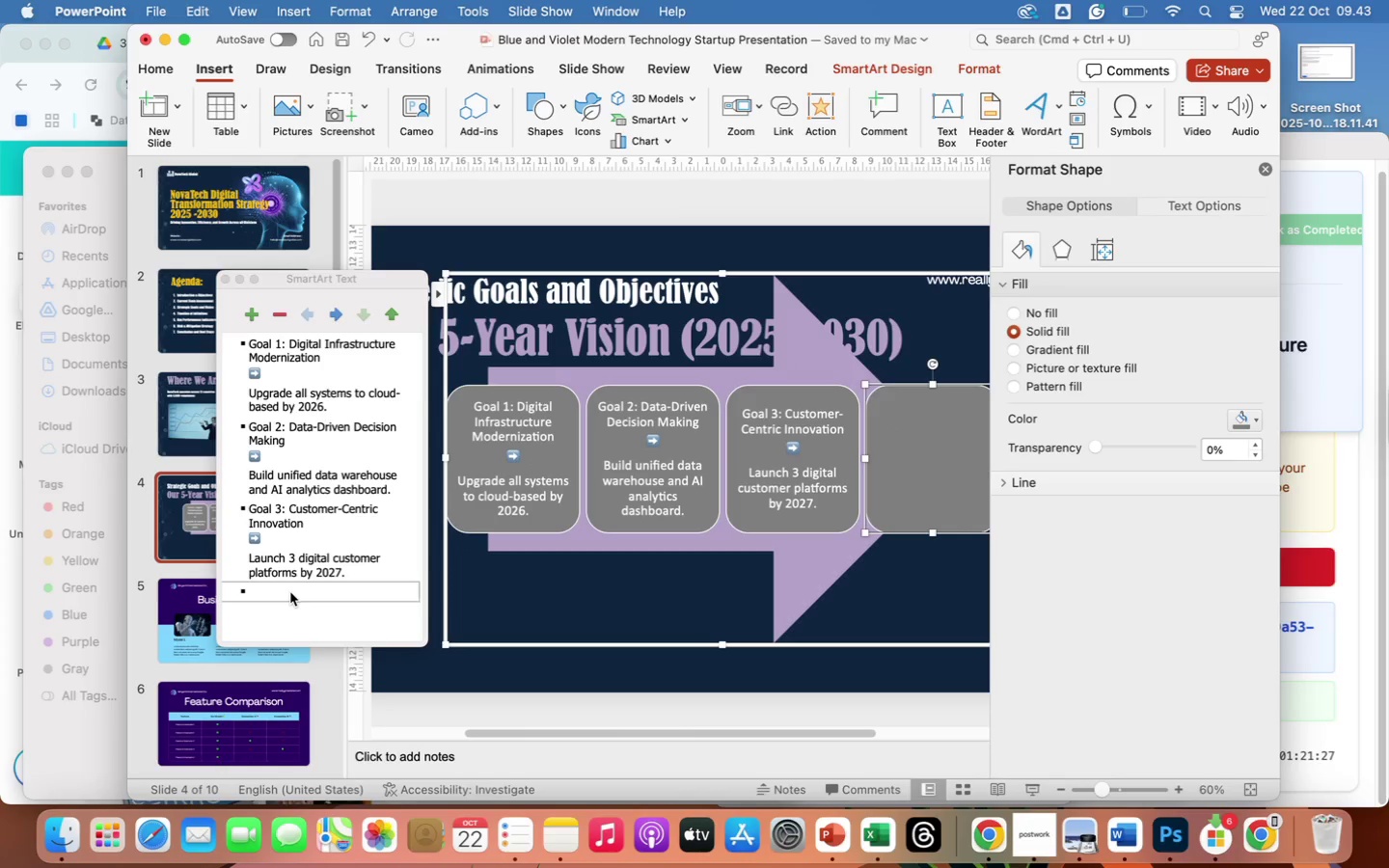 
left_click([292, 592])
 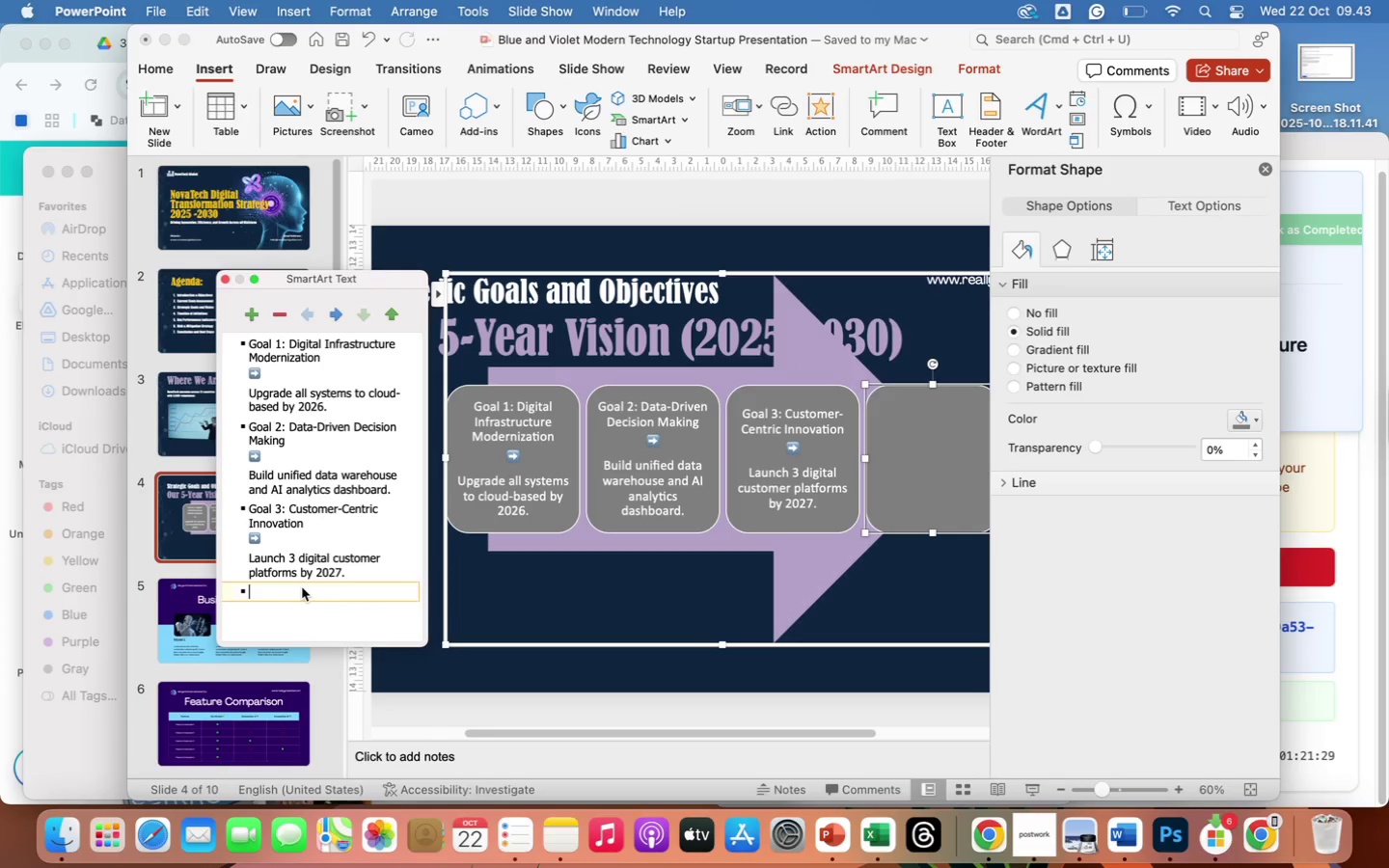 
type(Goal 4:)
 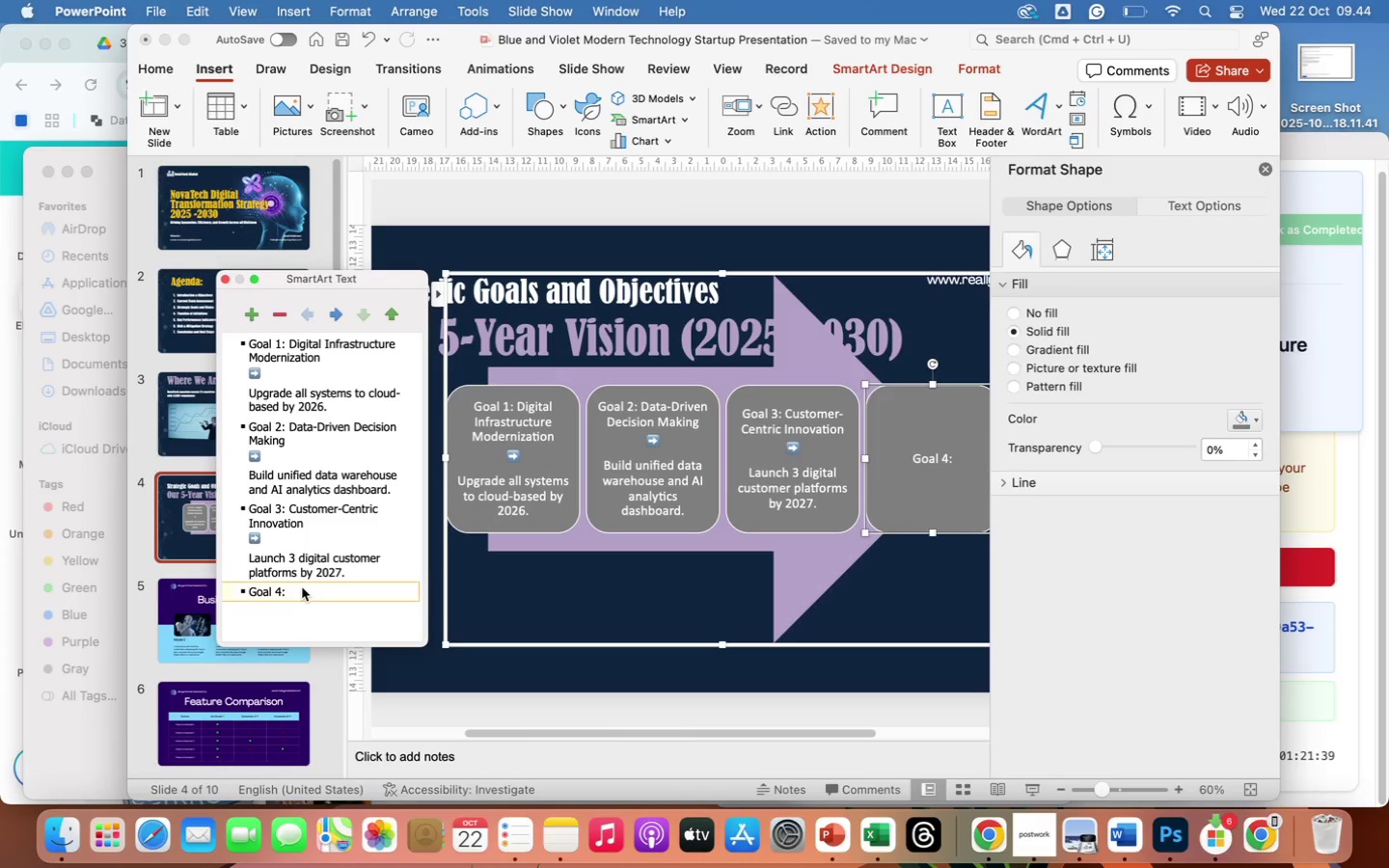 
type( Sustainability)
 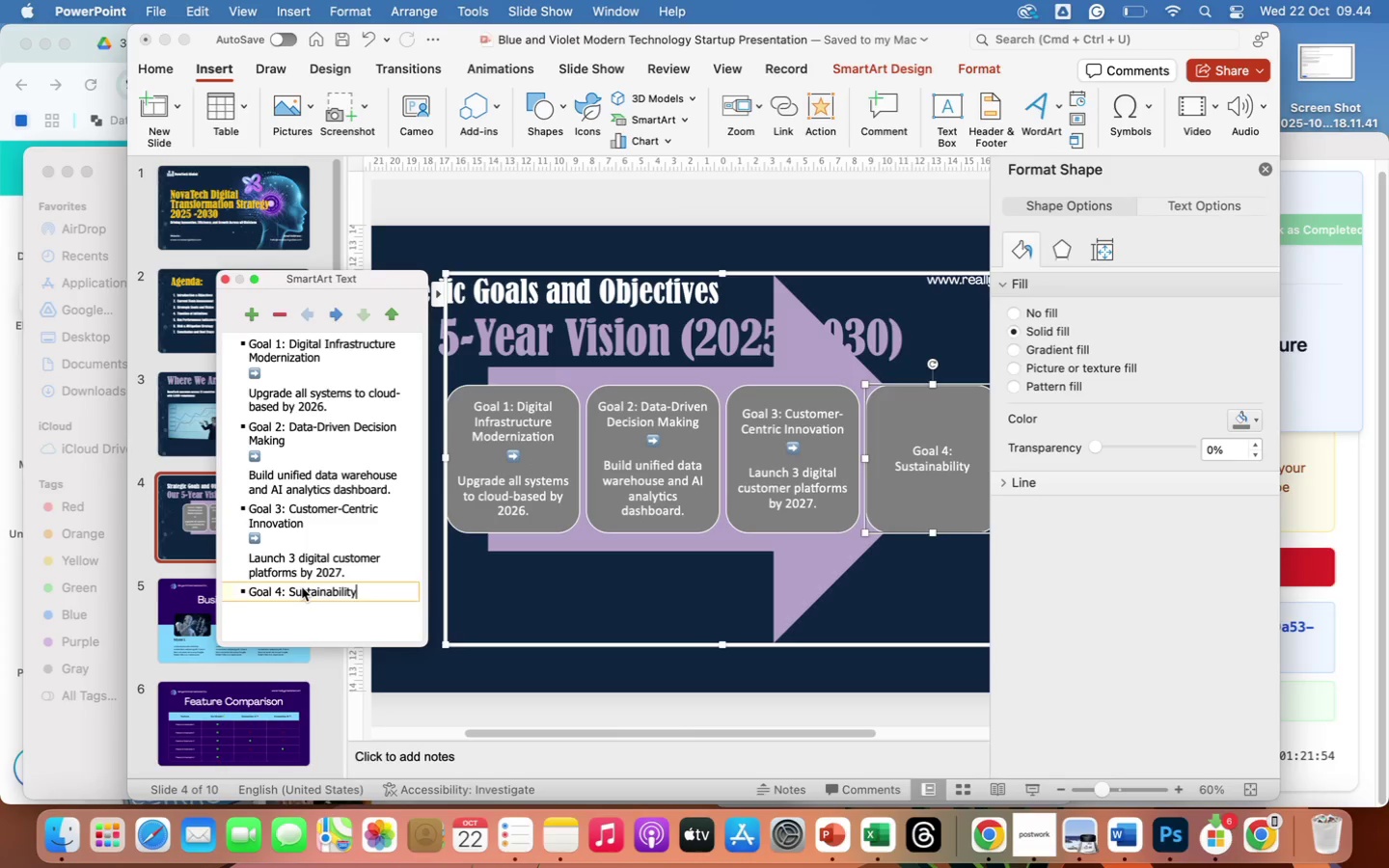 
wait(6.7)
 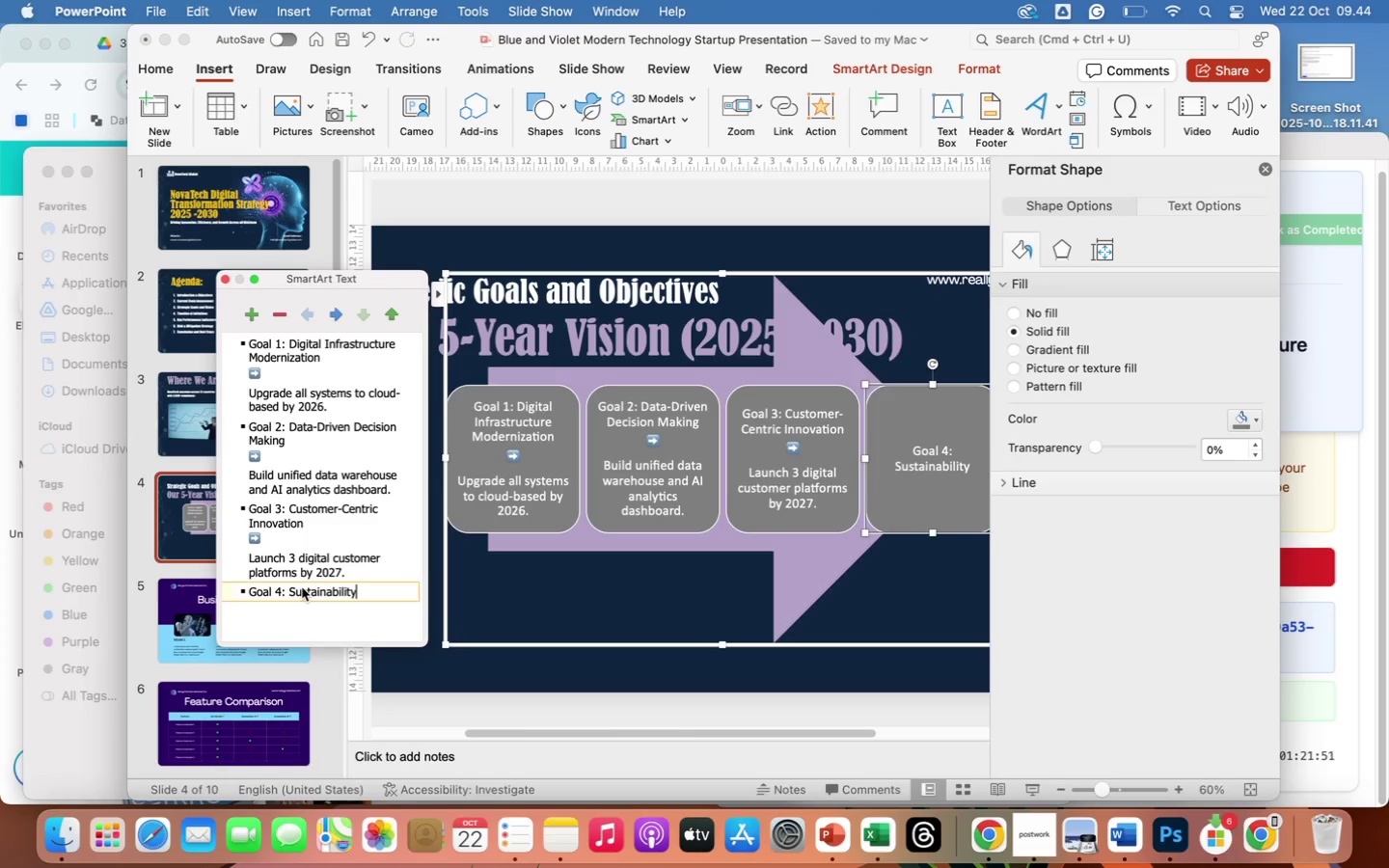 
type( & Grow)
 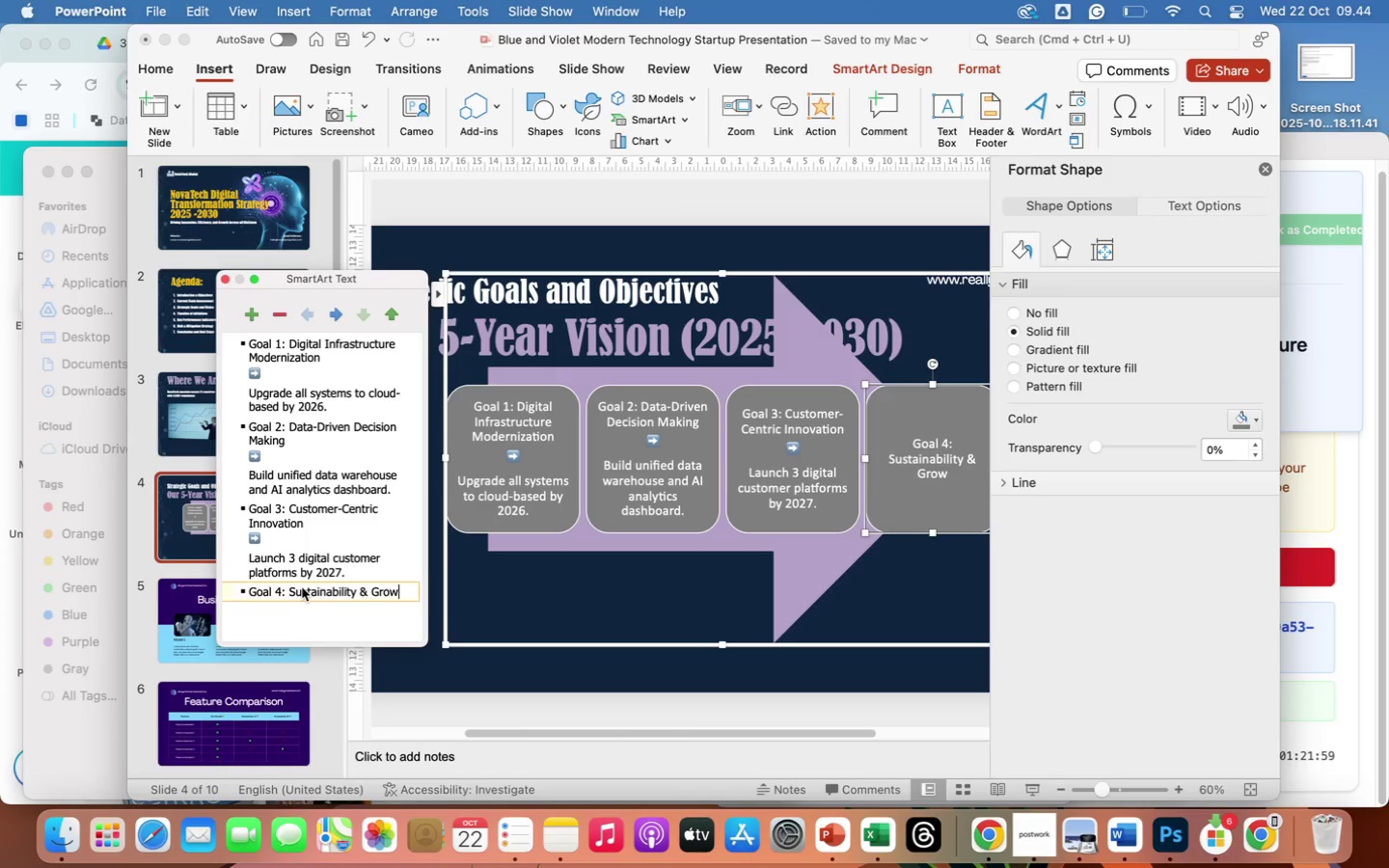 
type(th)
 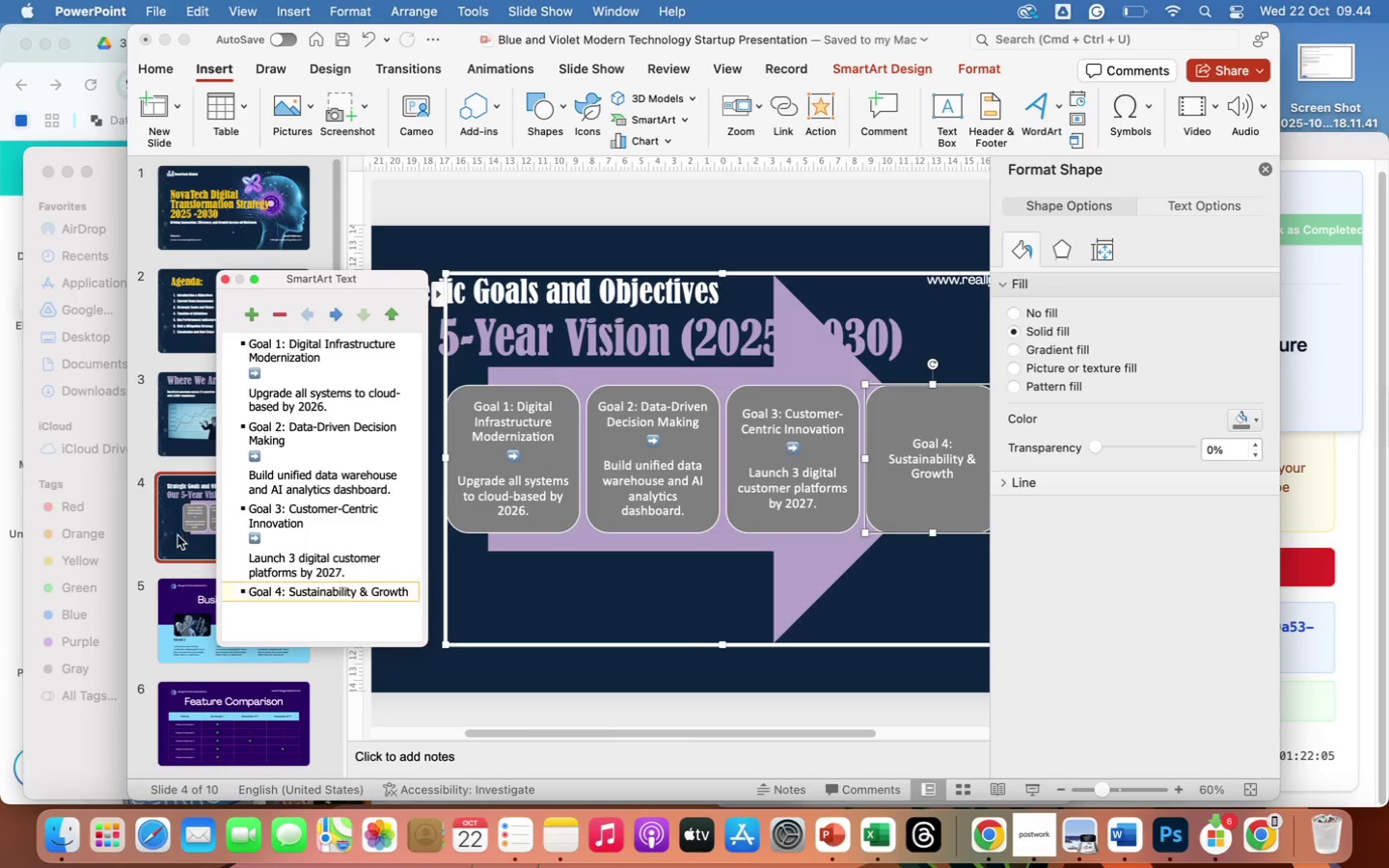 
left_click([776, 461])
 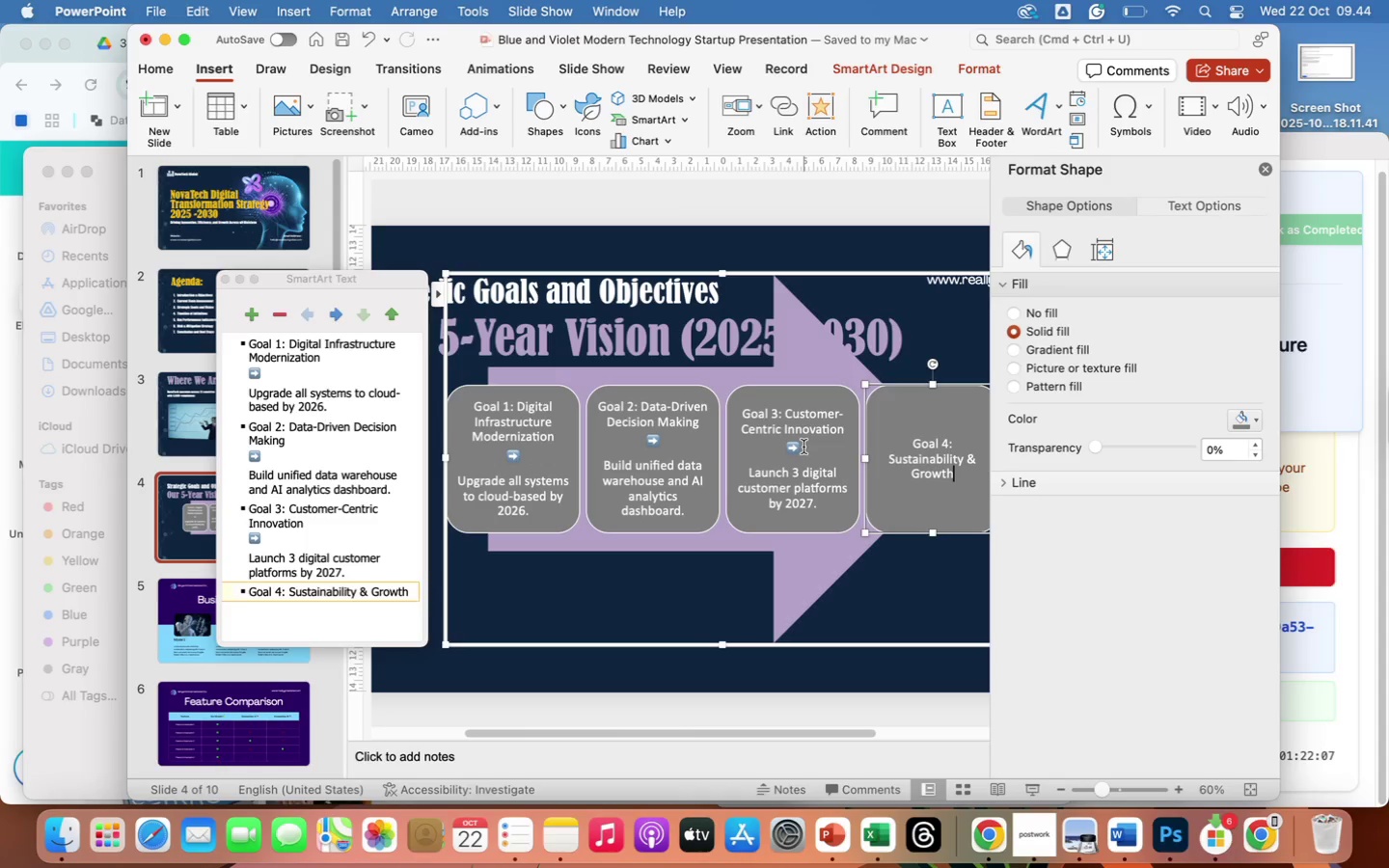 
left_click_drag(start_coordinate=[803, 447], to_coordinate=[788, 447])
 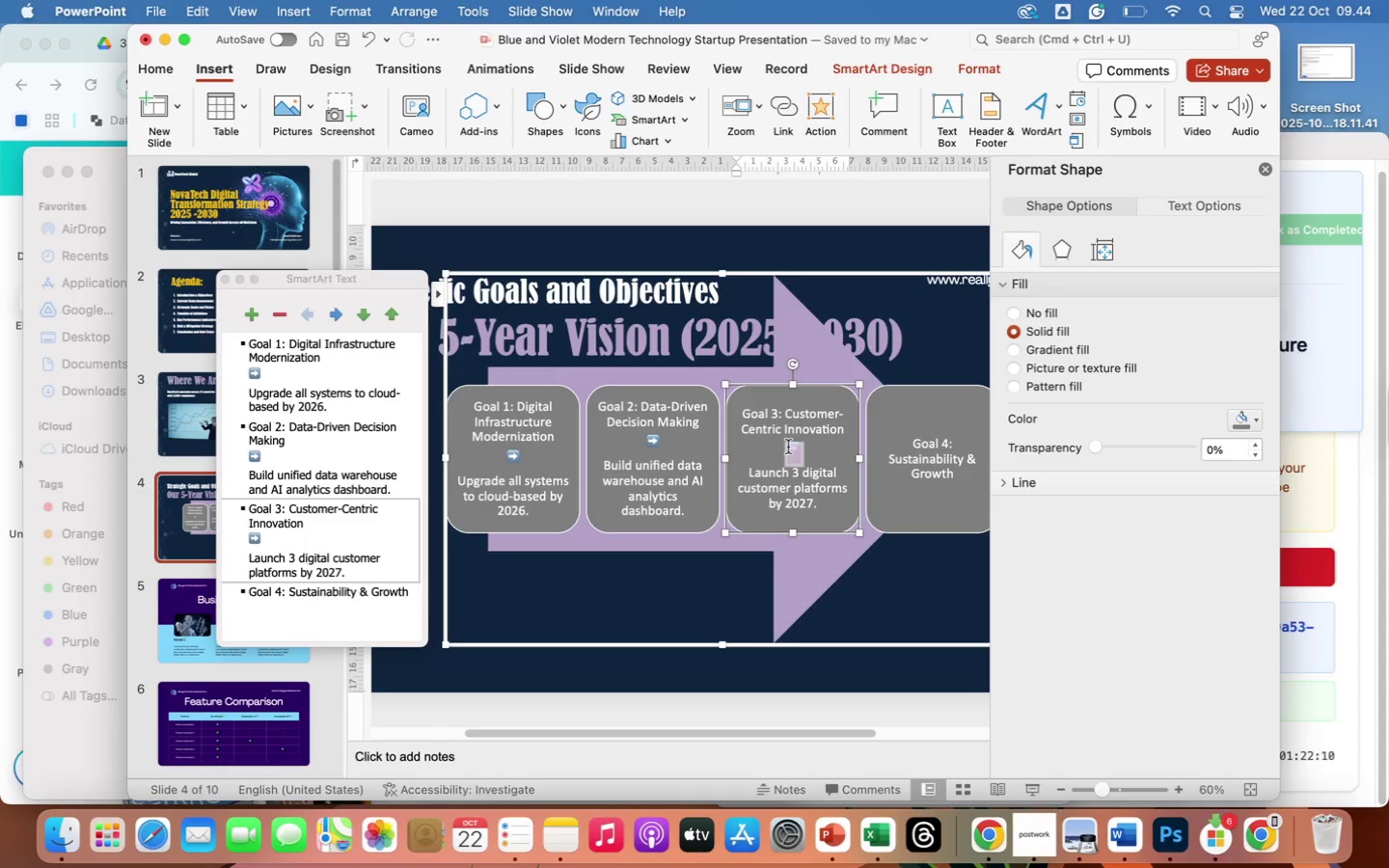 
key(Meta+CommandLeft)
 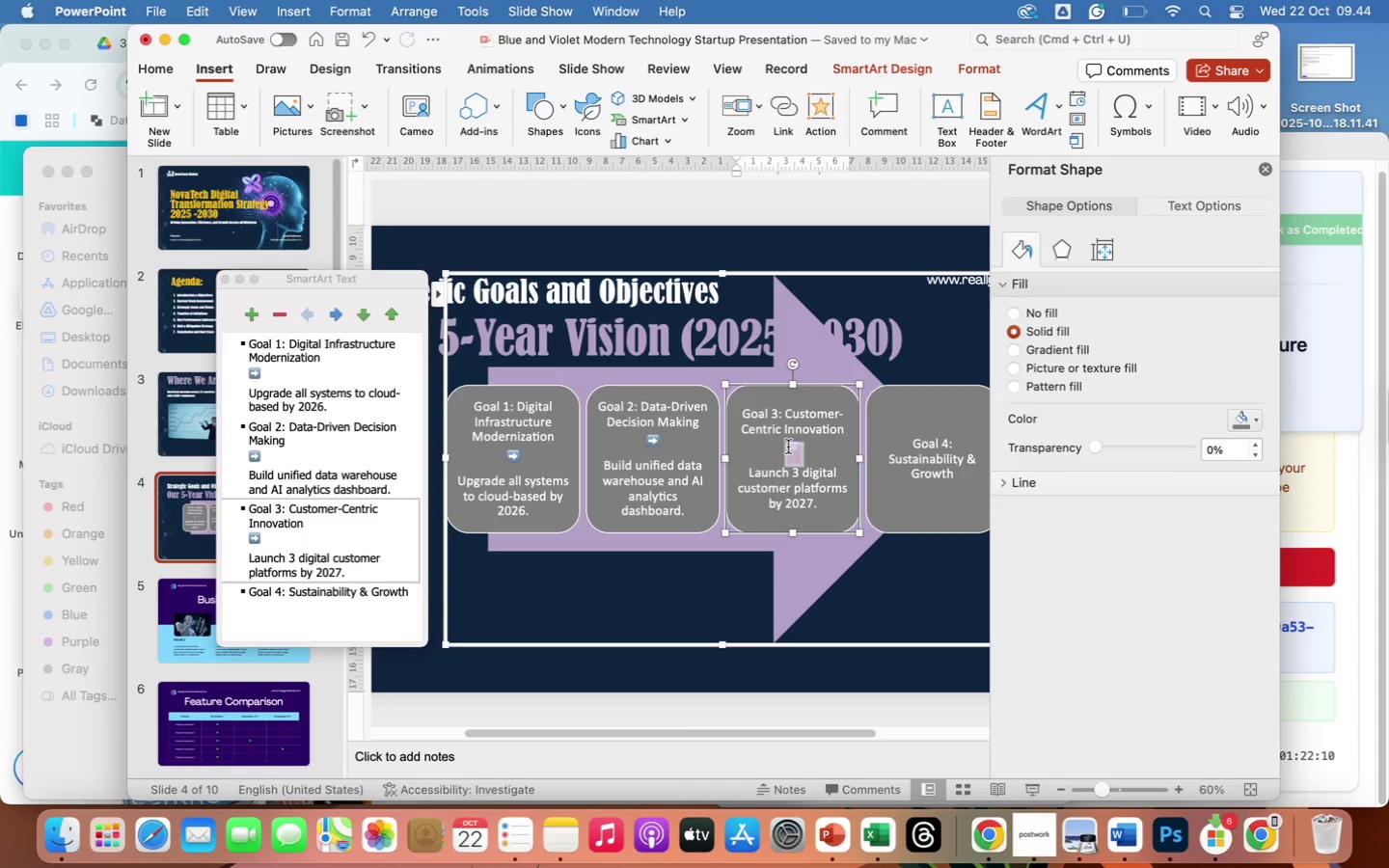 
key(Meta+C)
 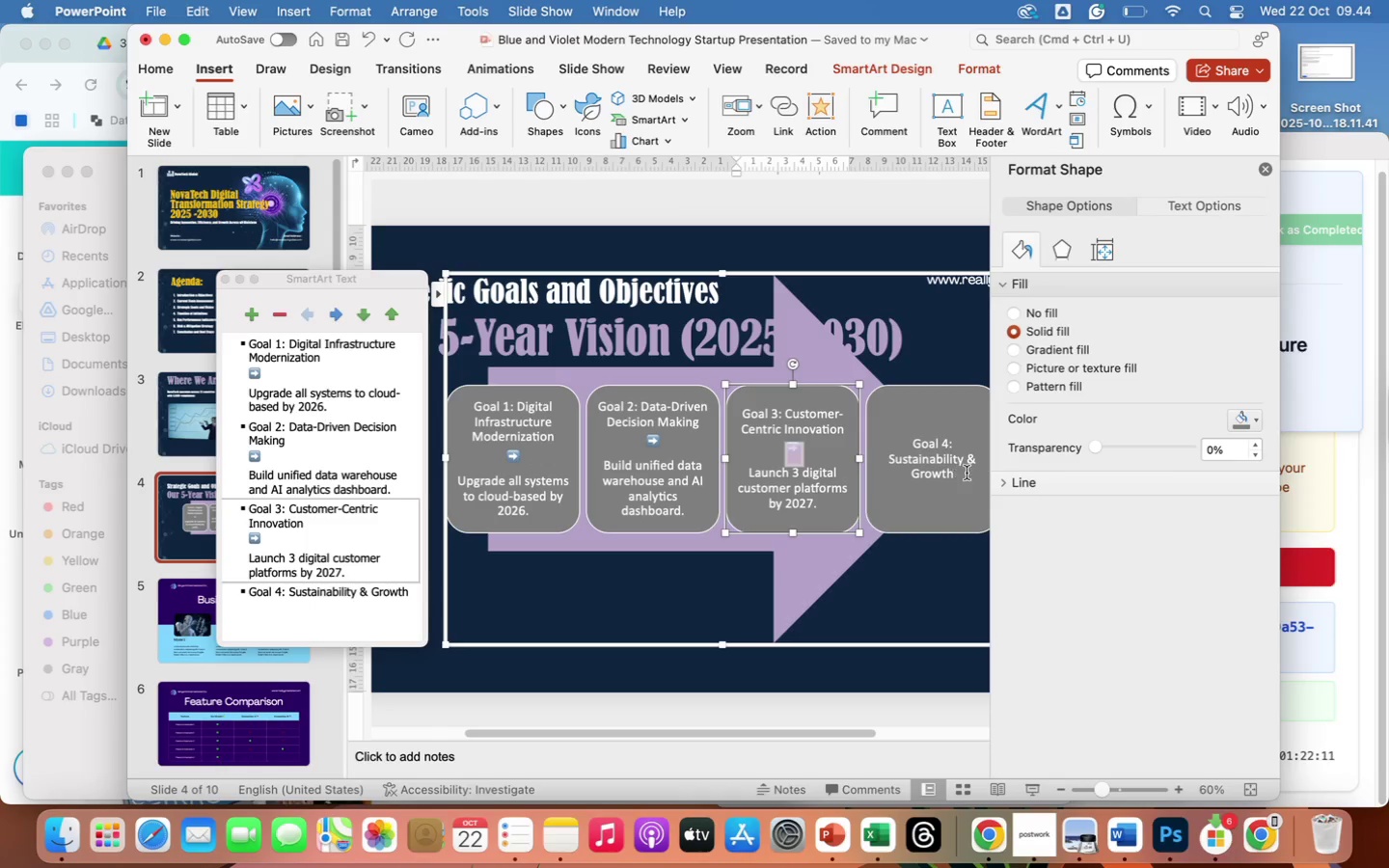 
left_click([967, 478])
 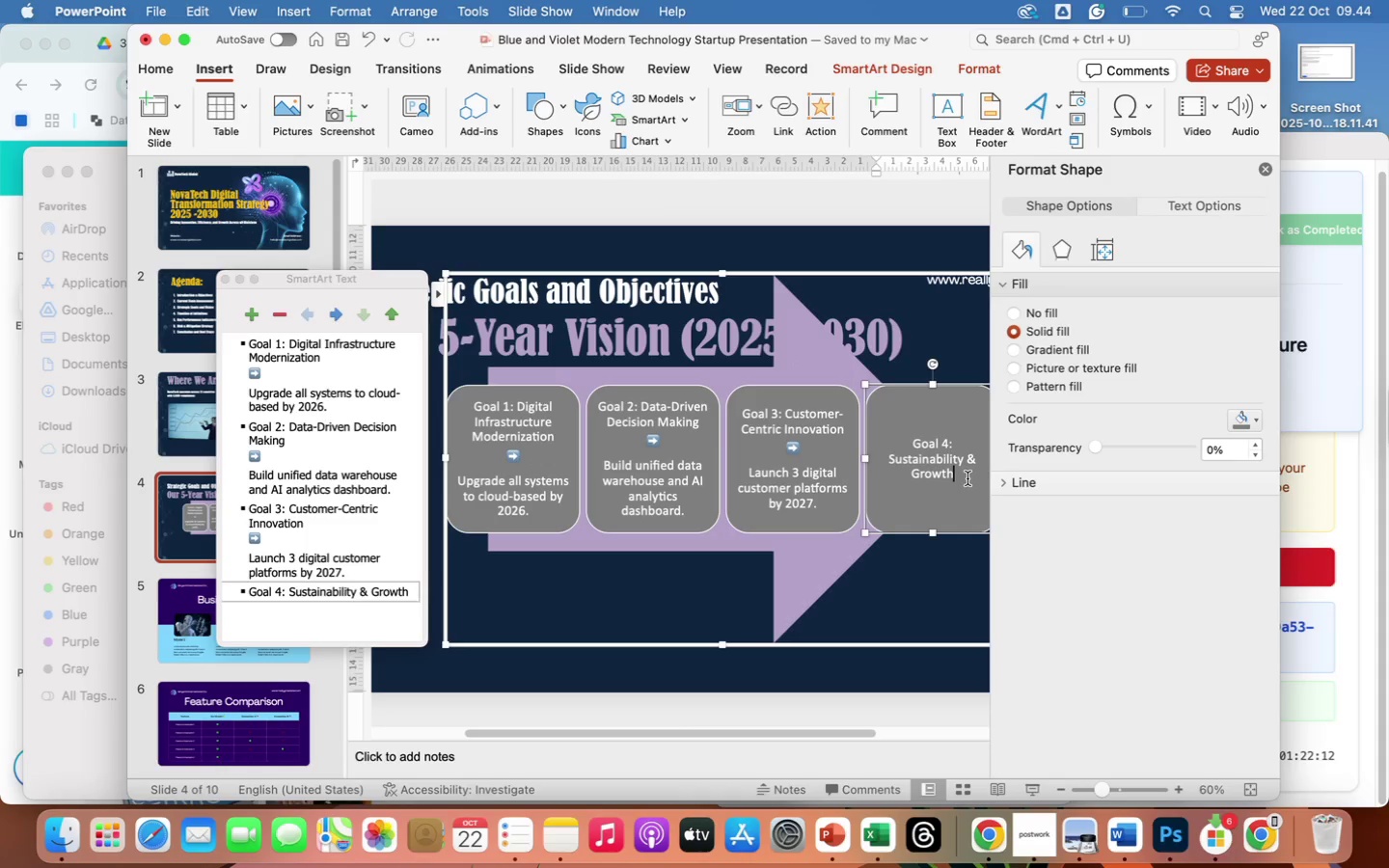 
key(Enter)
 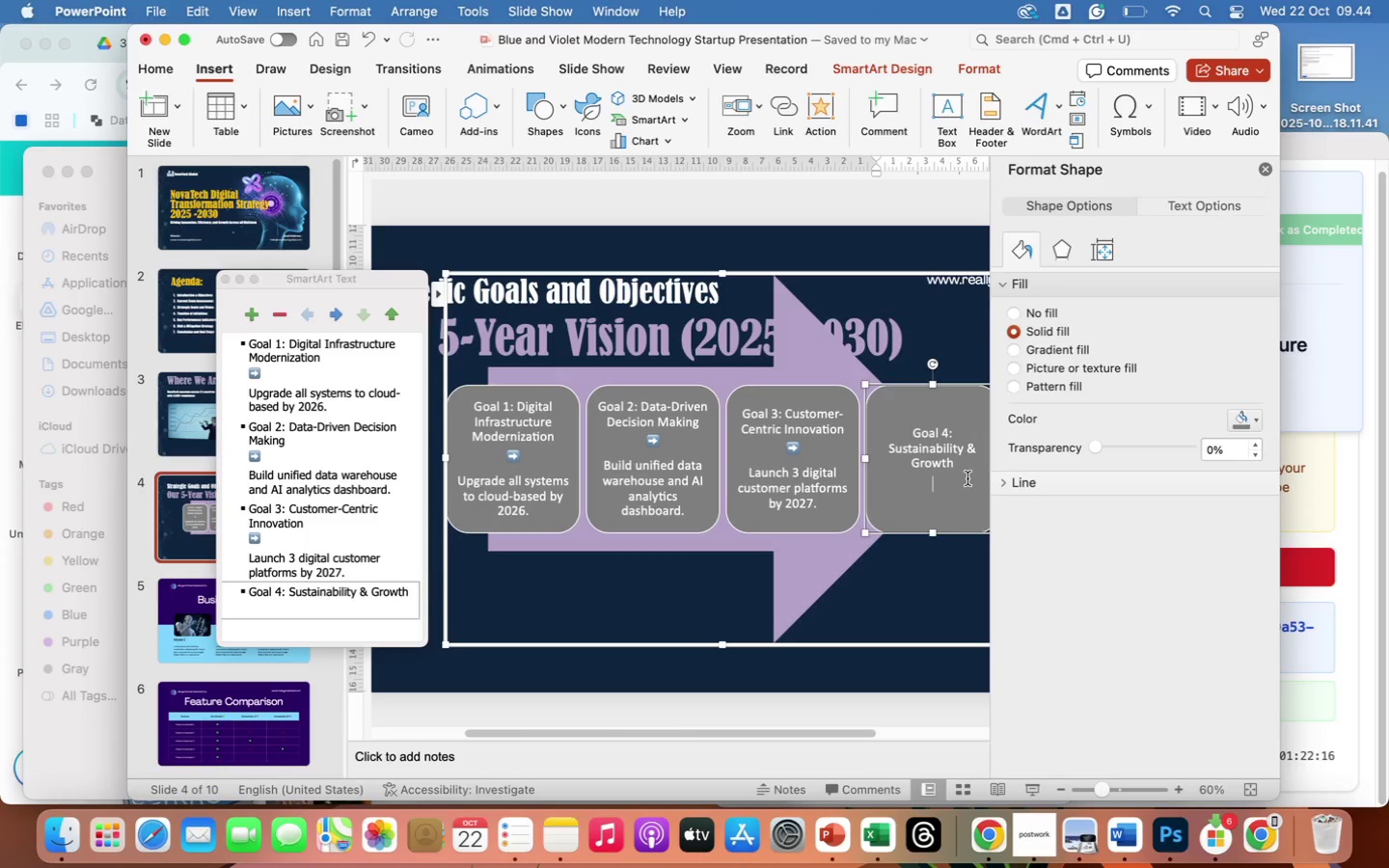 
key(Meta+CommandLeft)
 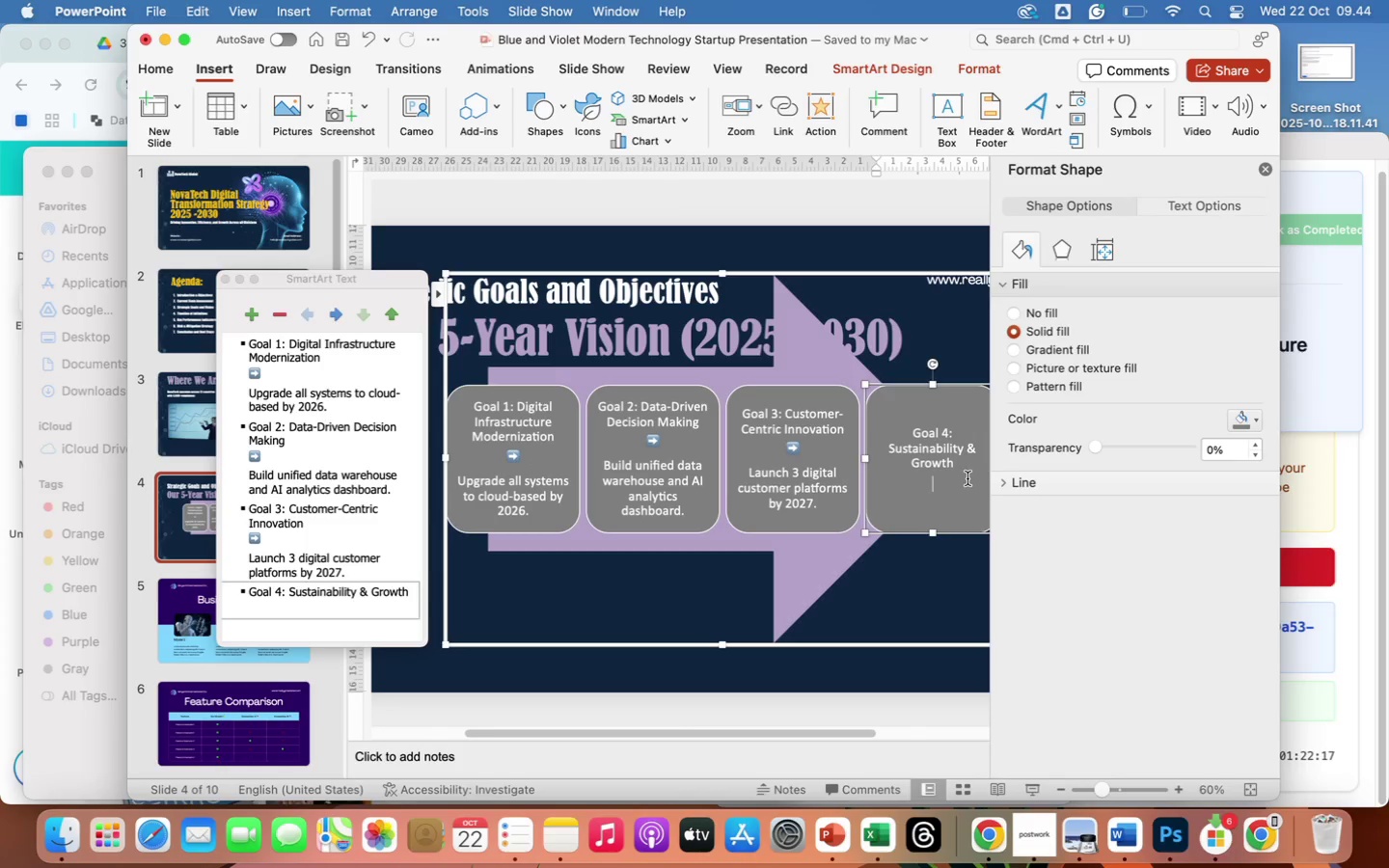 
key(Meta+V)
 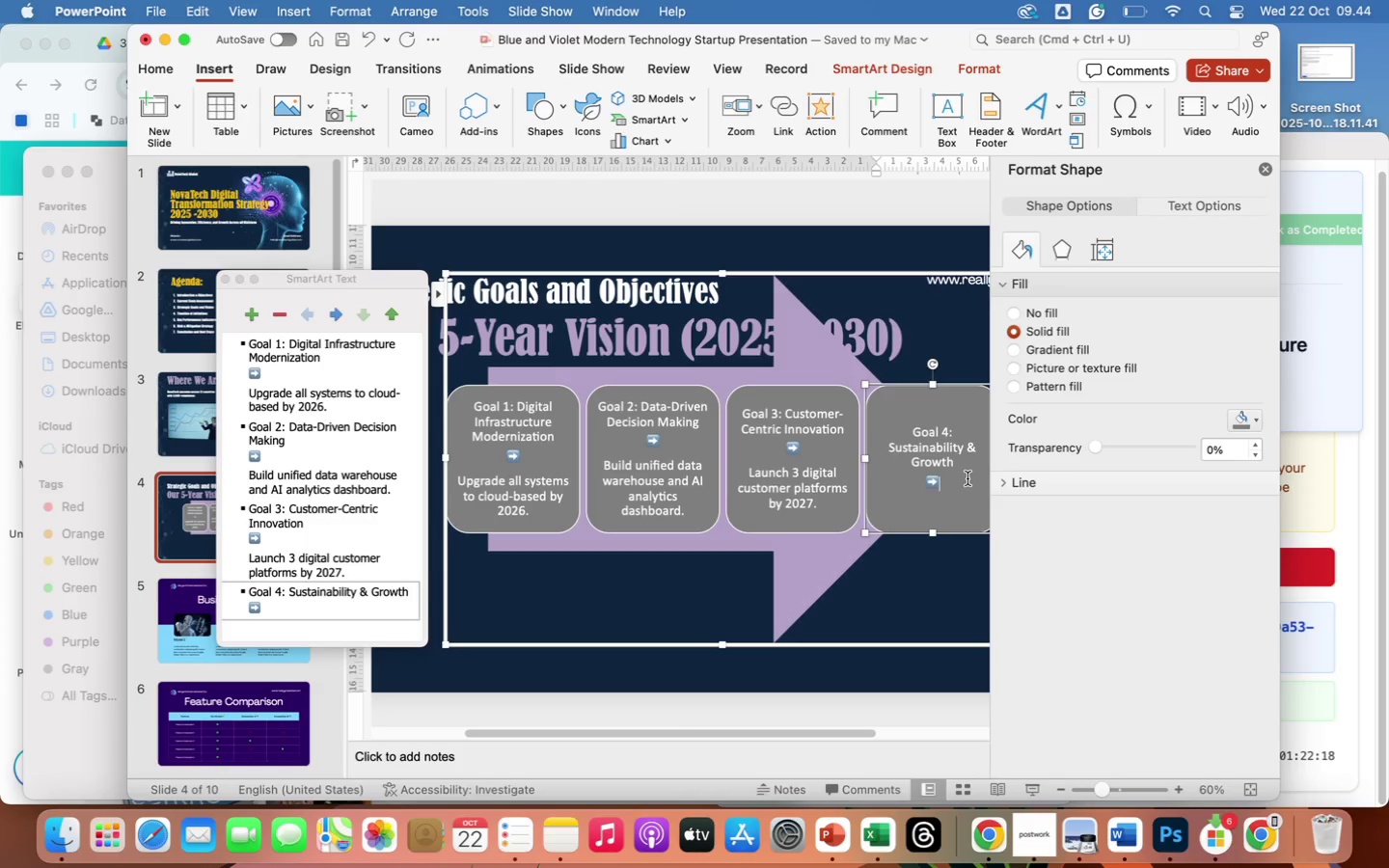 
key(Enter)
 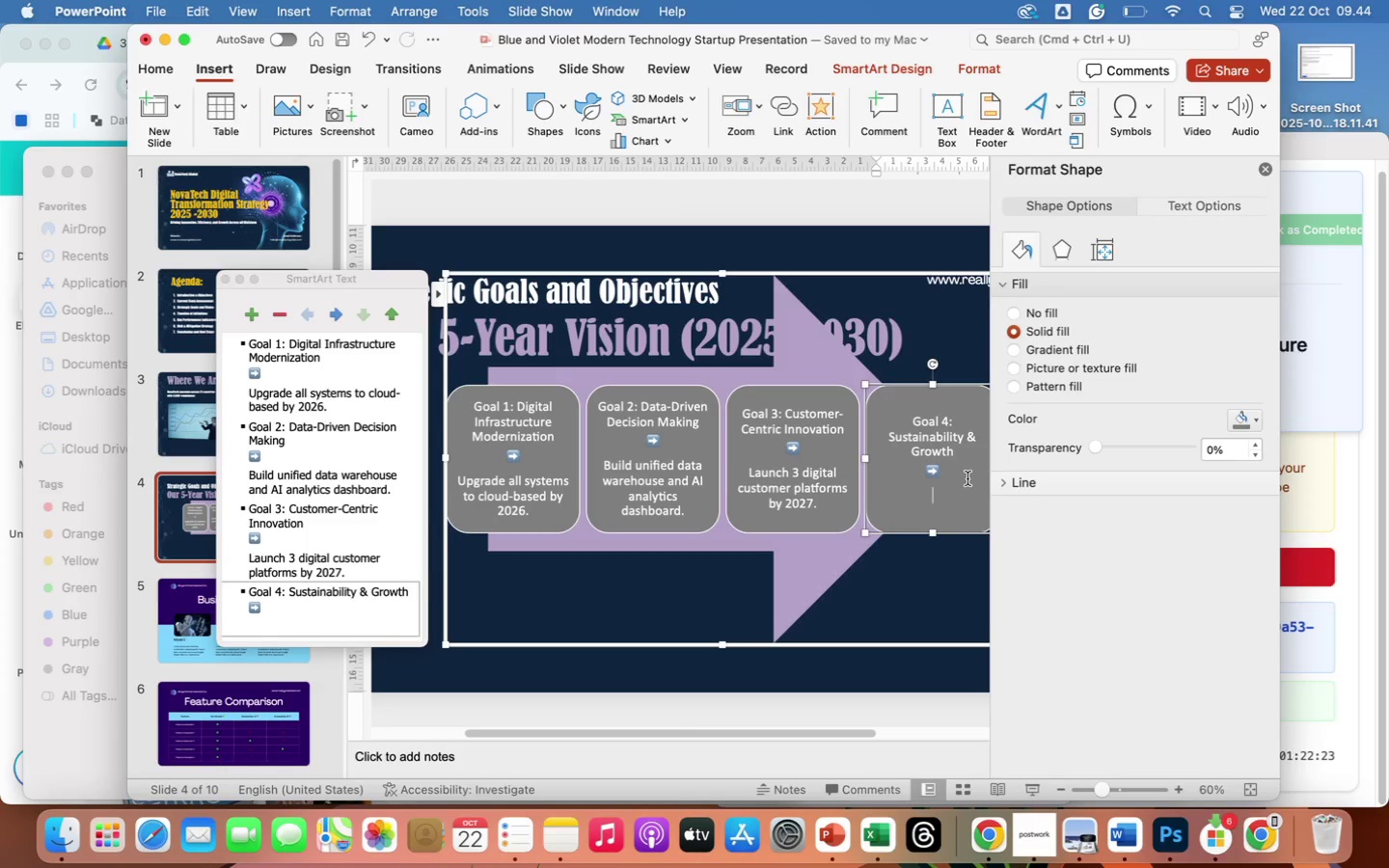 
wait(9.8)
 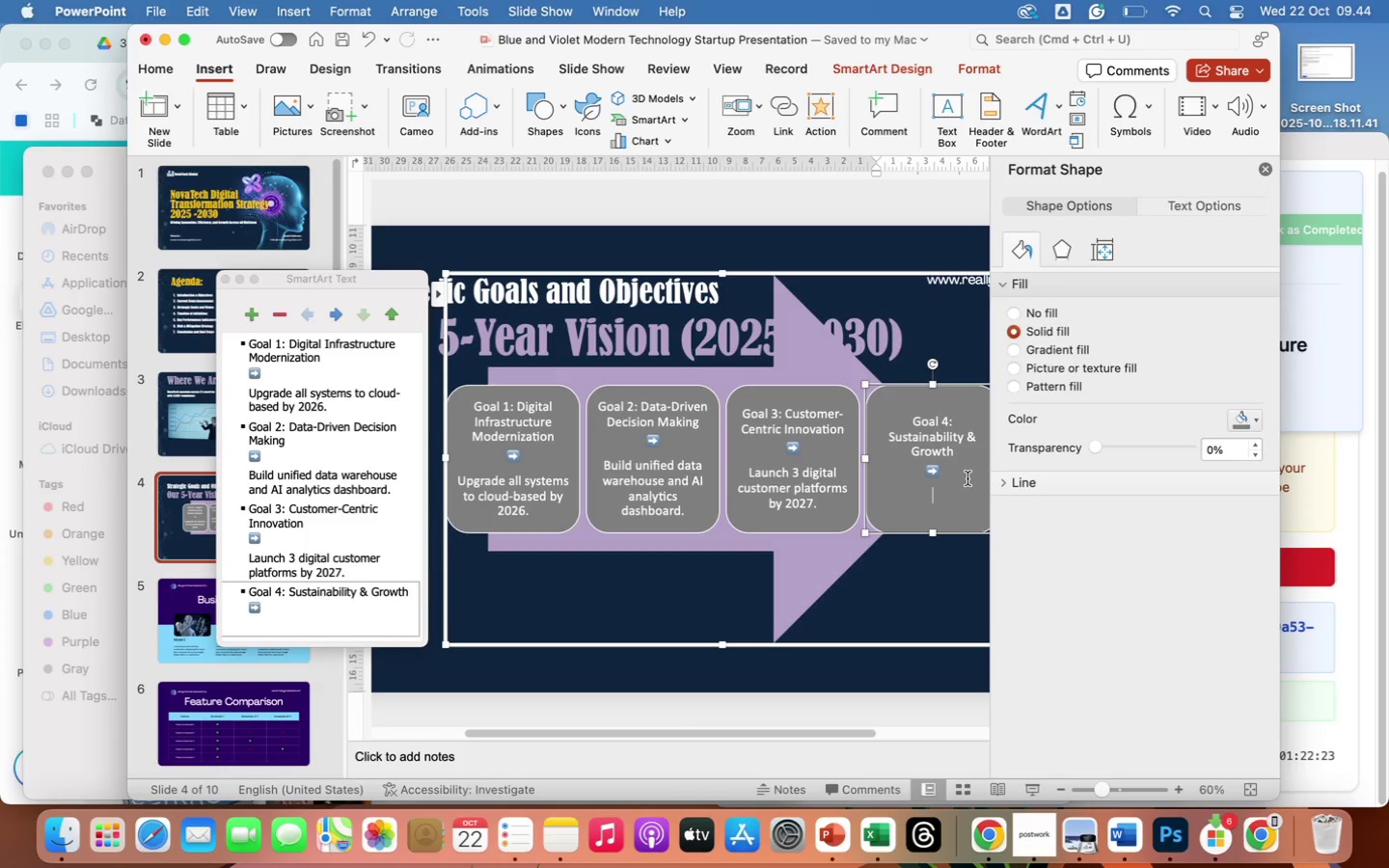 
type(Reduce carbon foot)
 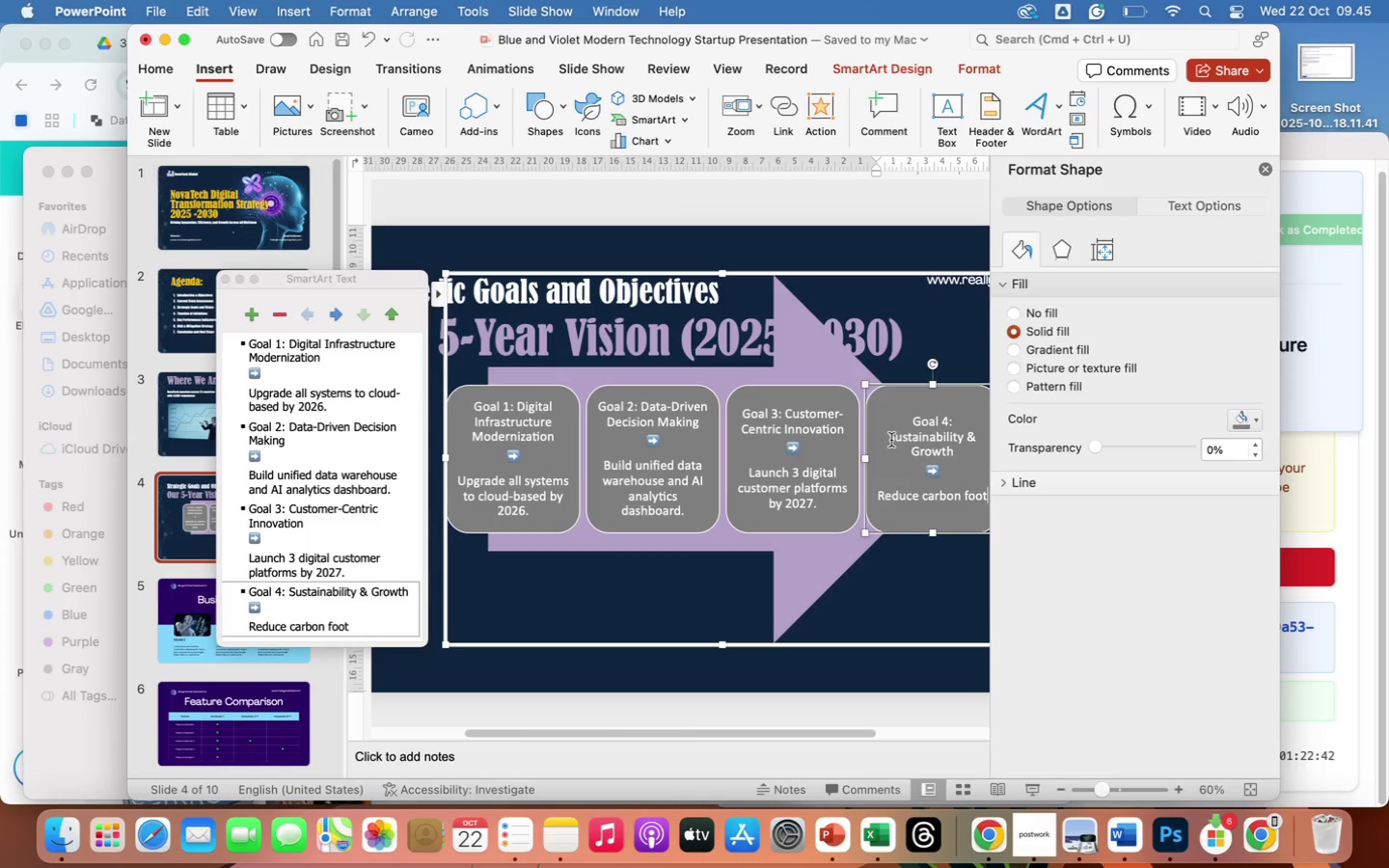 
wait(10.37)
 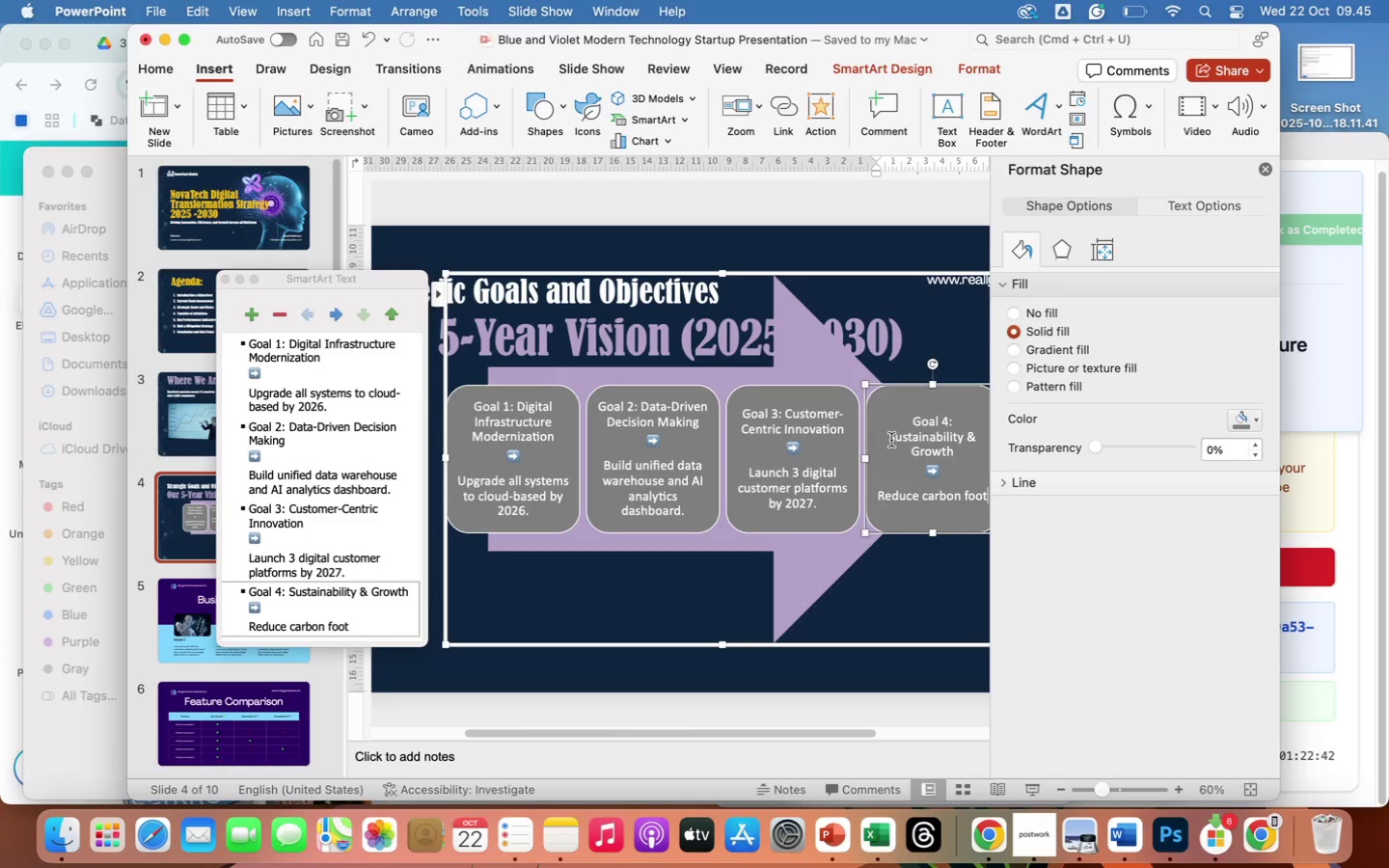 
type(print)
 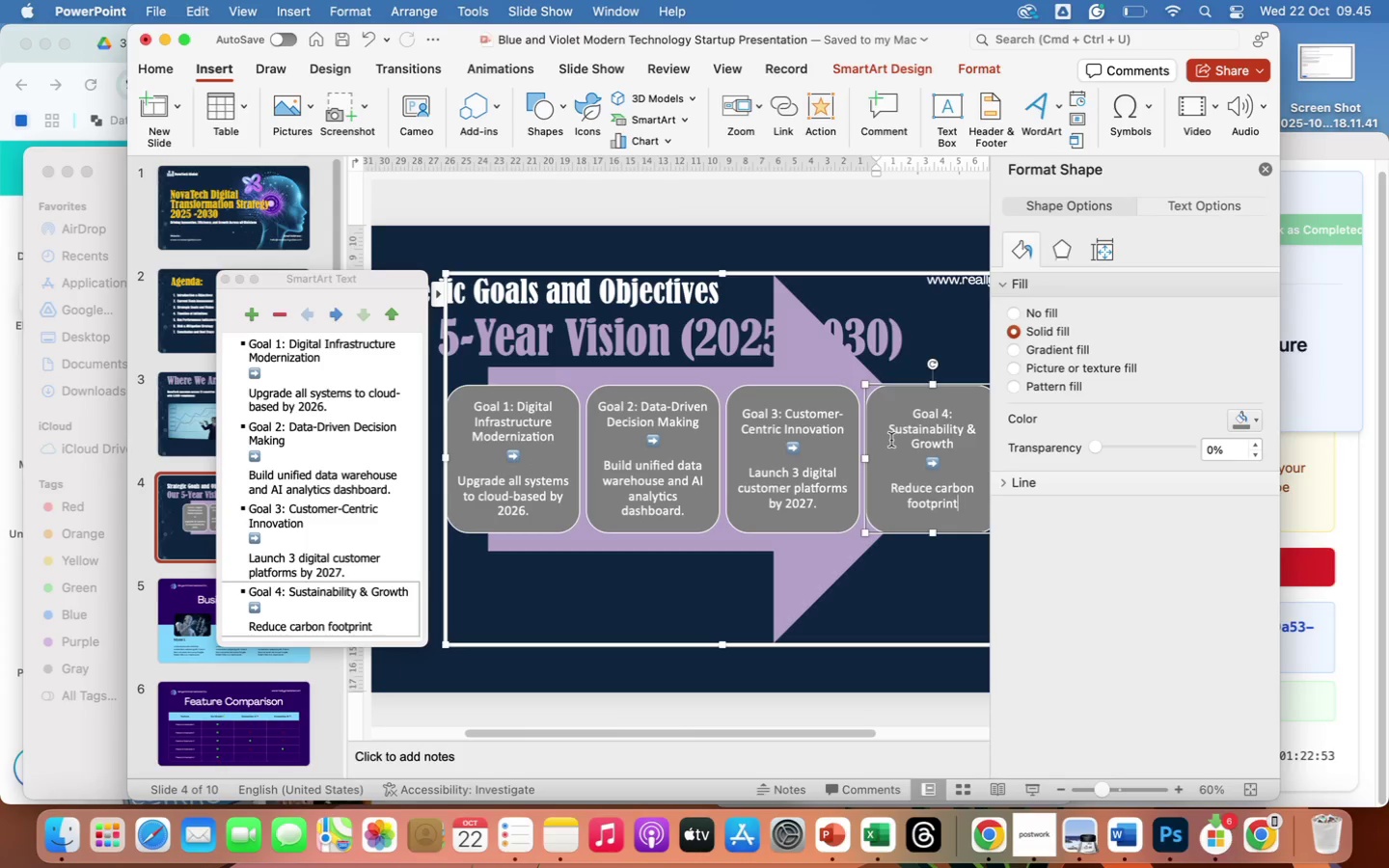 
wait(6.47)
 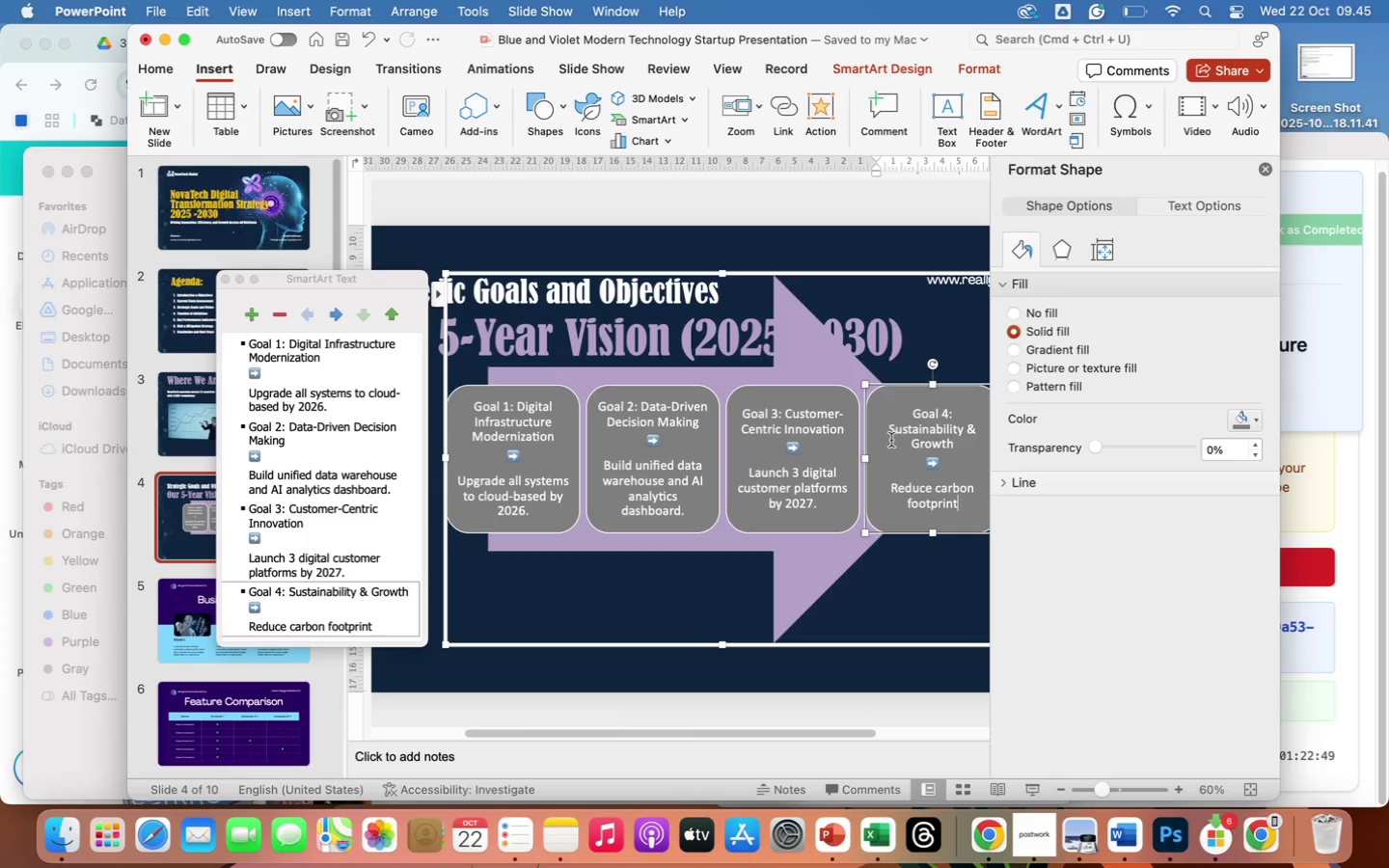 
type( by 30% thro)
 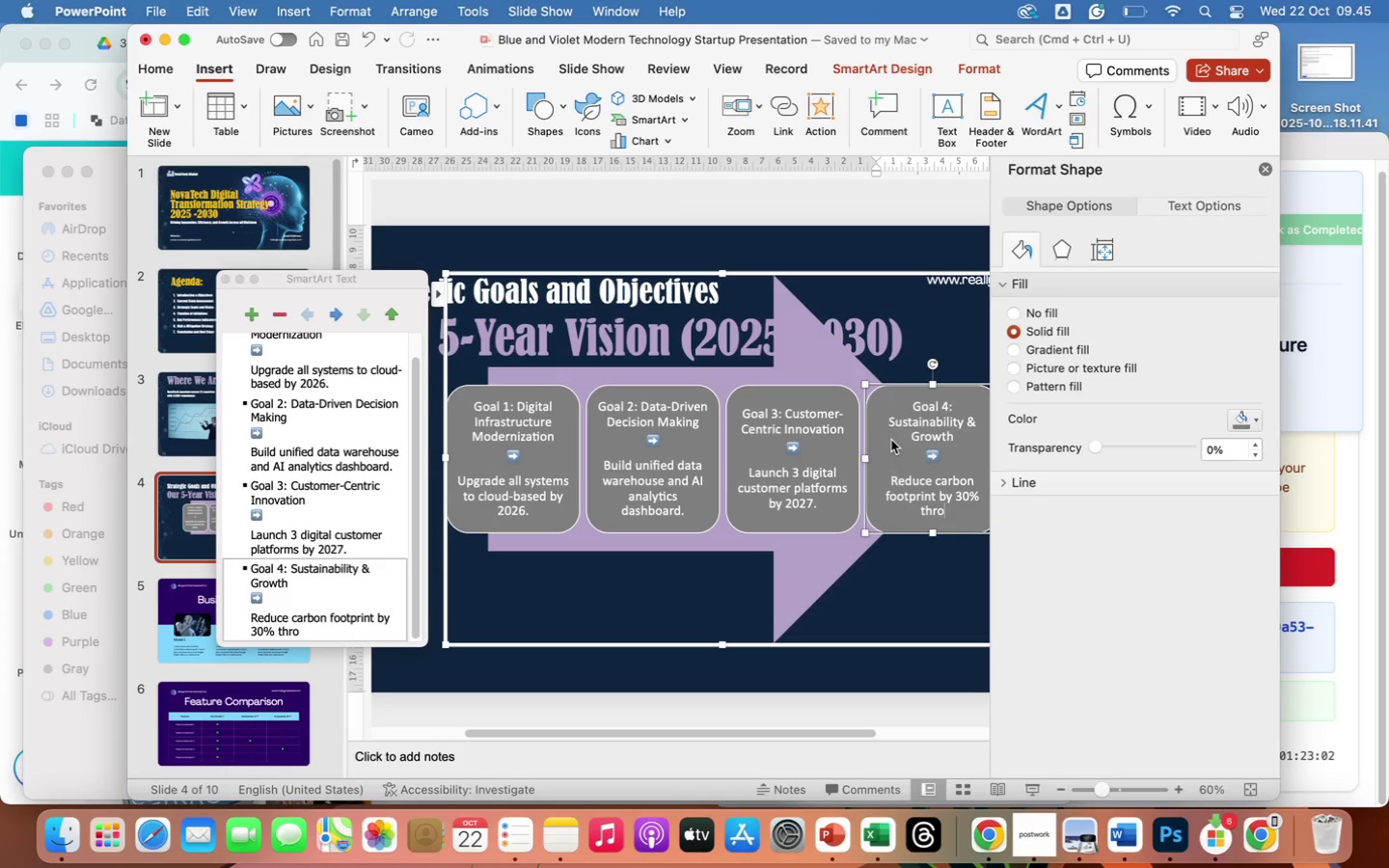 
type(ugh green IT initiatives.)
 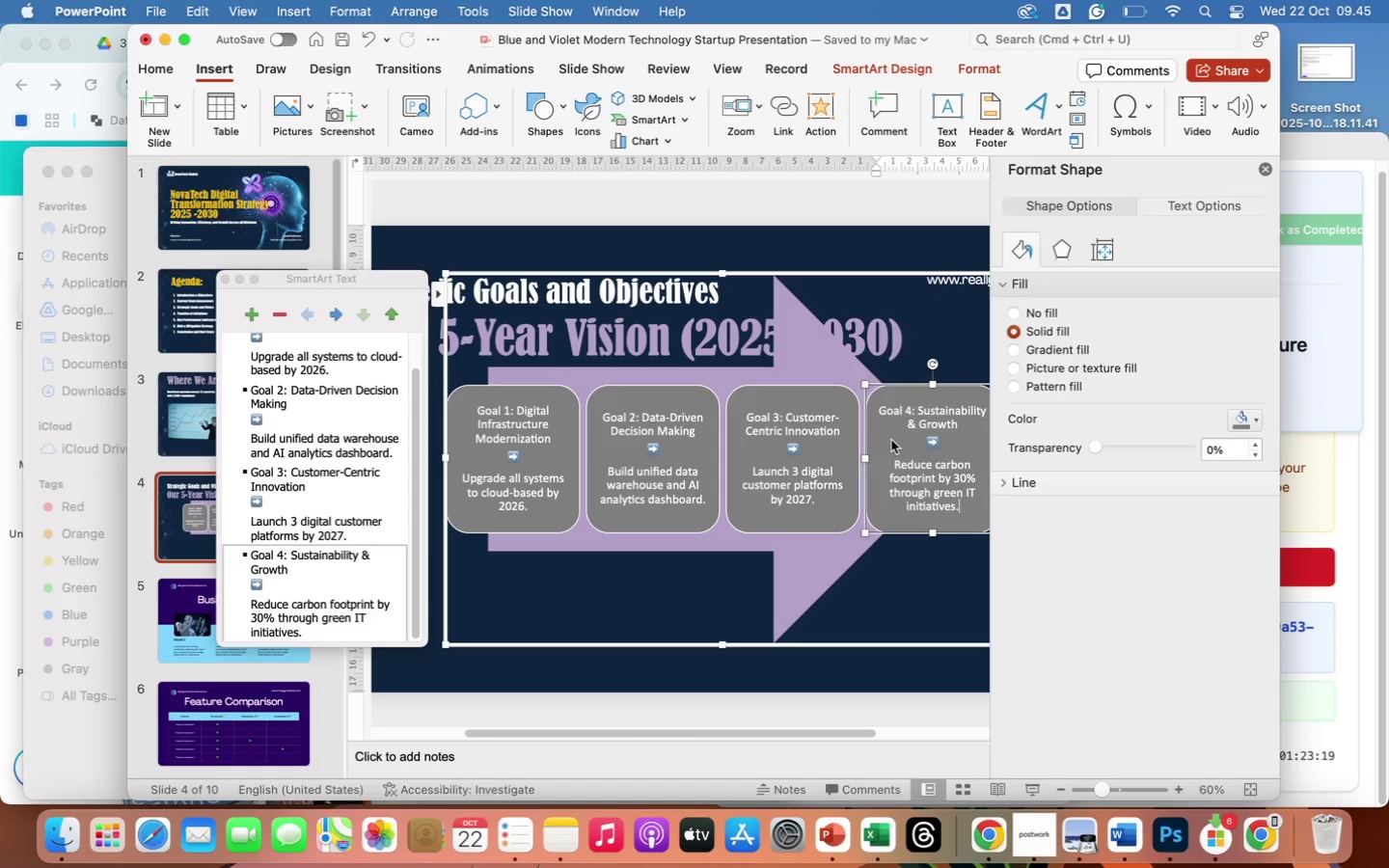 
left_click([1134, 8])
 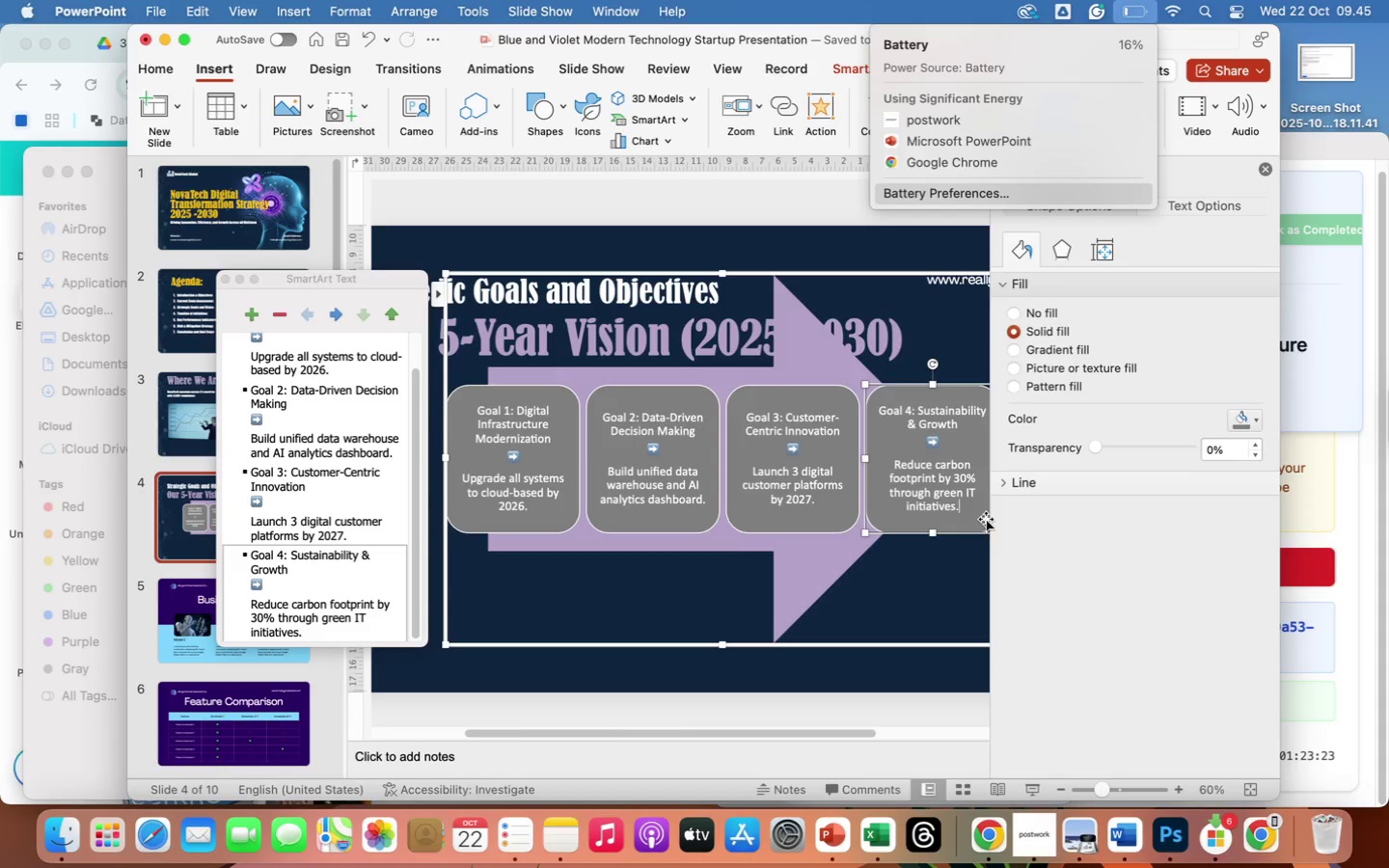 
left_click([944, 596])